 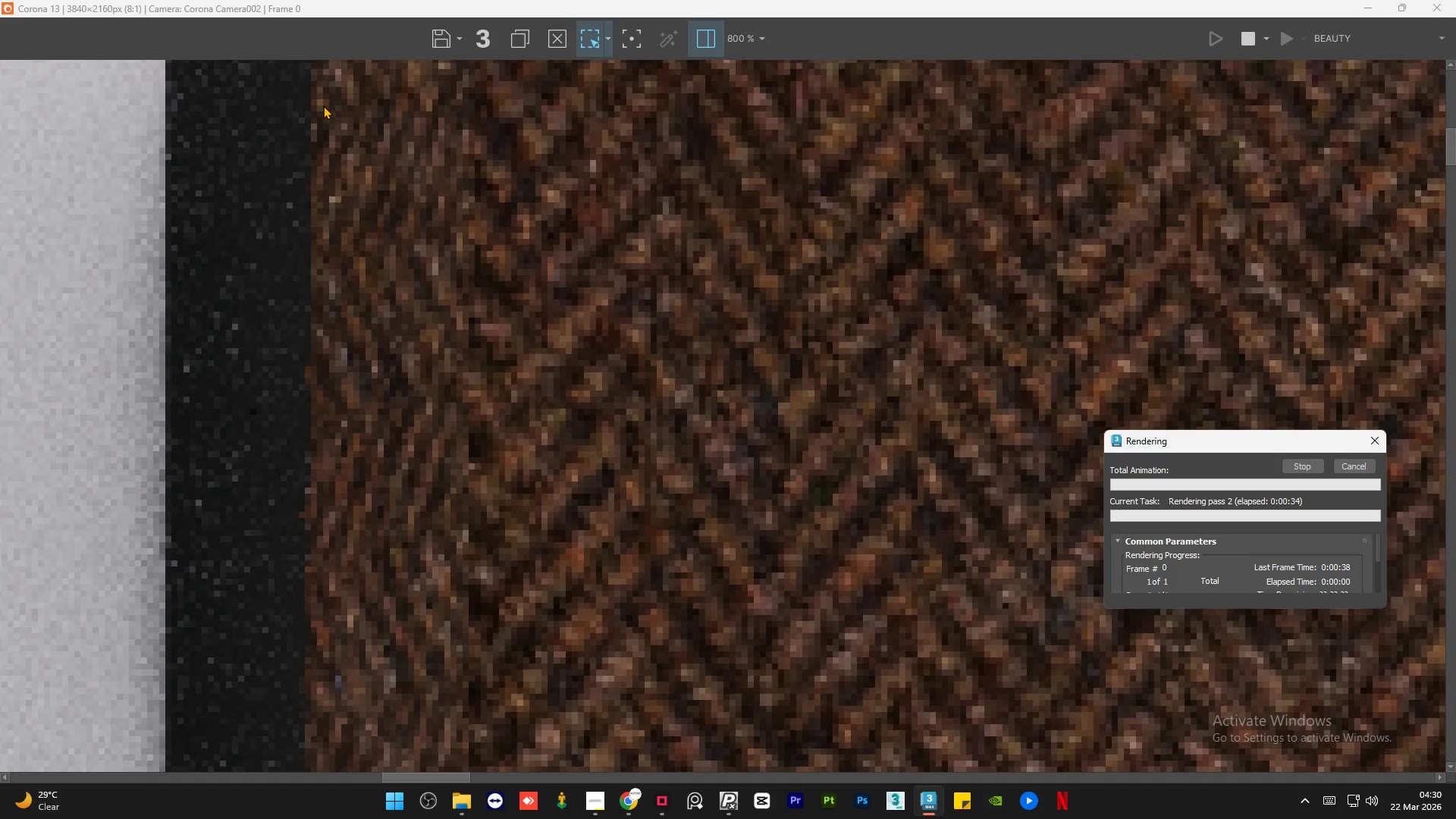 
scroll: coordinate [318, 115], scroll_direction: down, amount: 3.0
 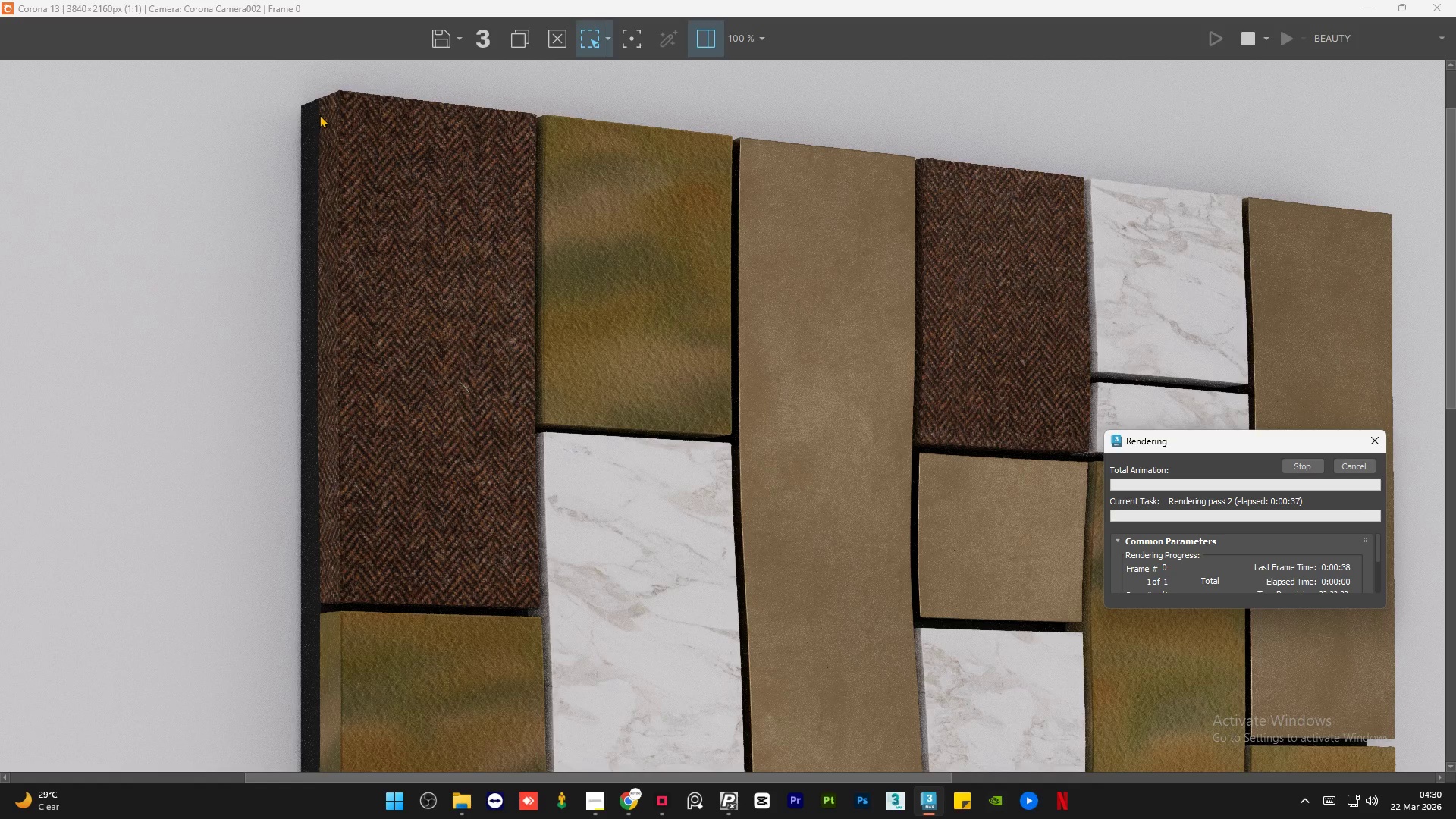 
scroll: coordinate [239, 115], scroll_direction: up, amount: 2.0
 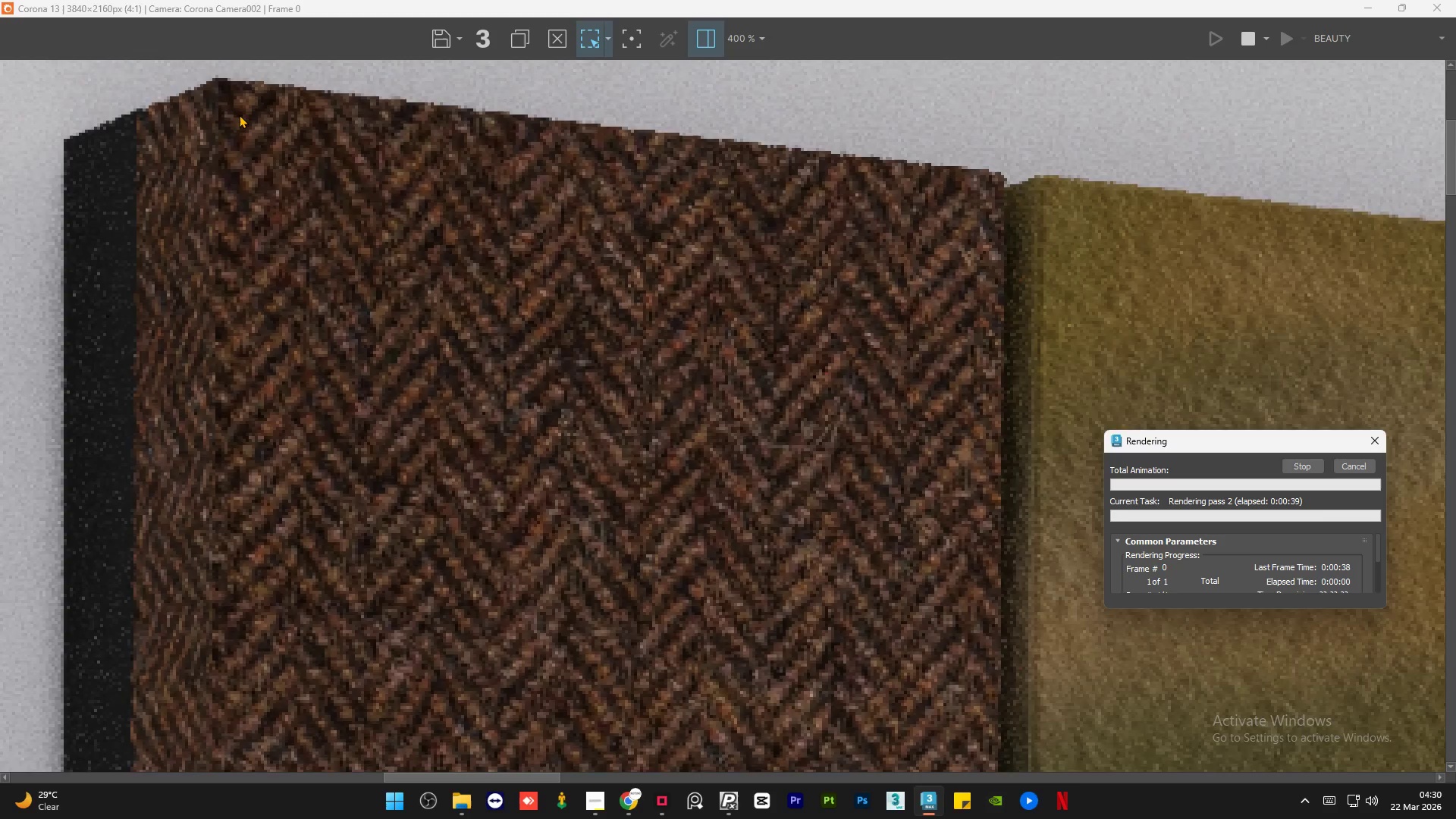 
scroll: coordinate [239, 115], scroll_direction: down, amount: 4.0
 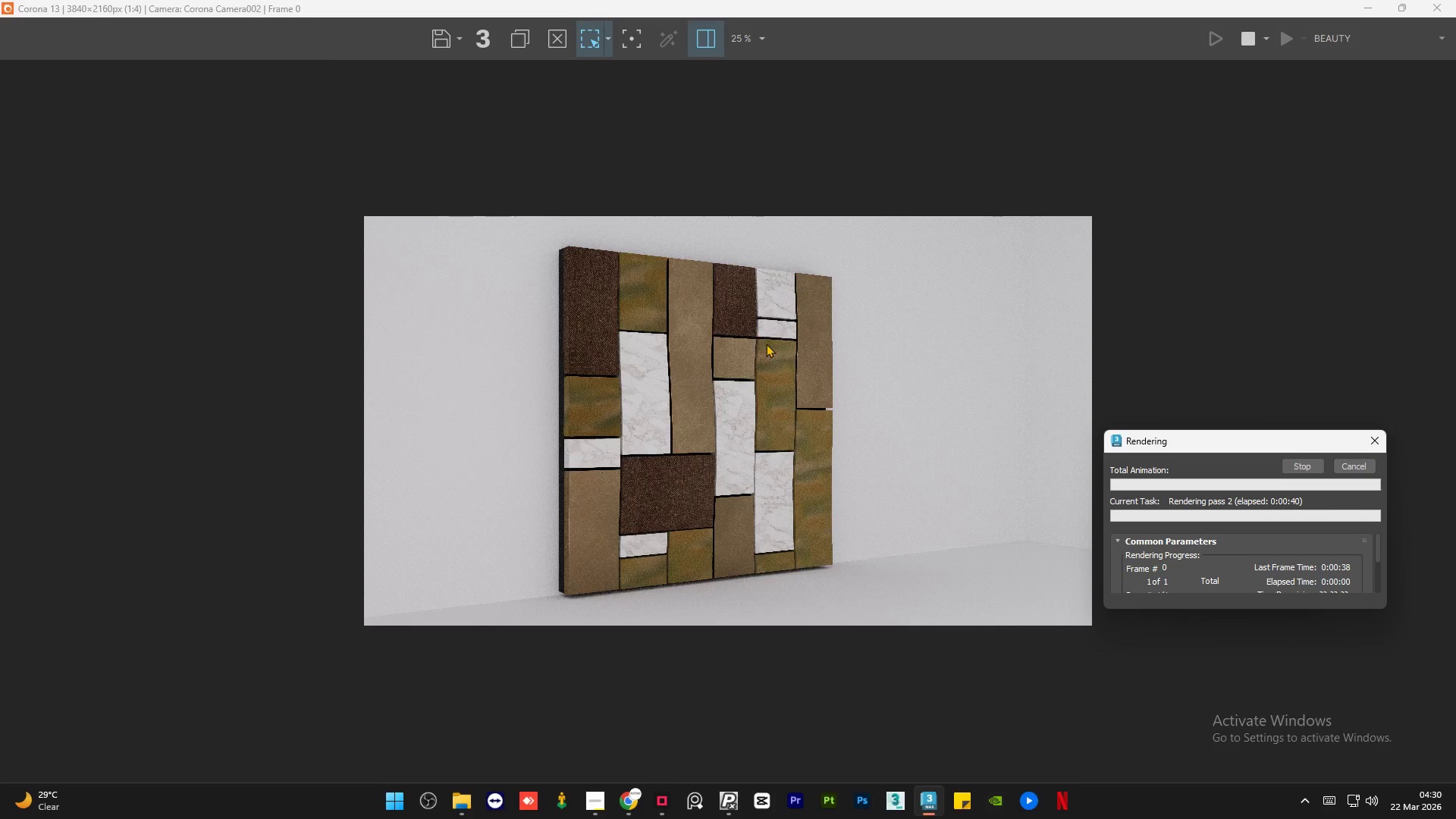 
wait(19.22)
 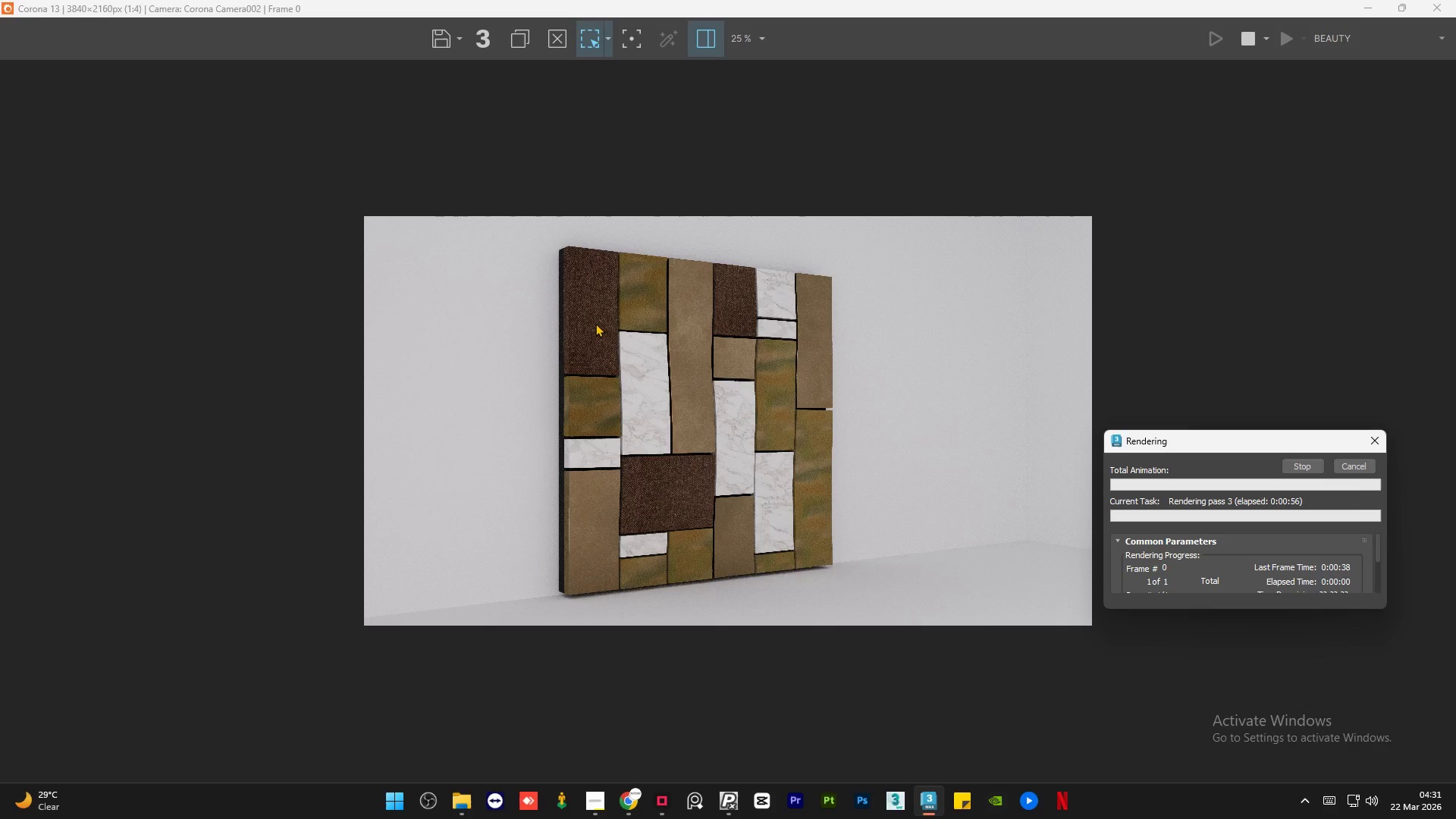 
left_click([584, 808])
 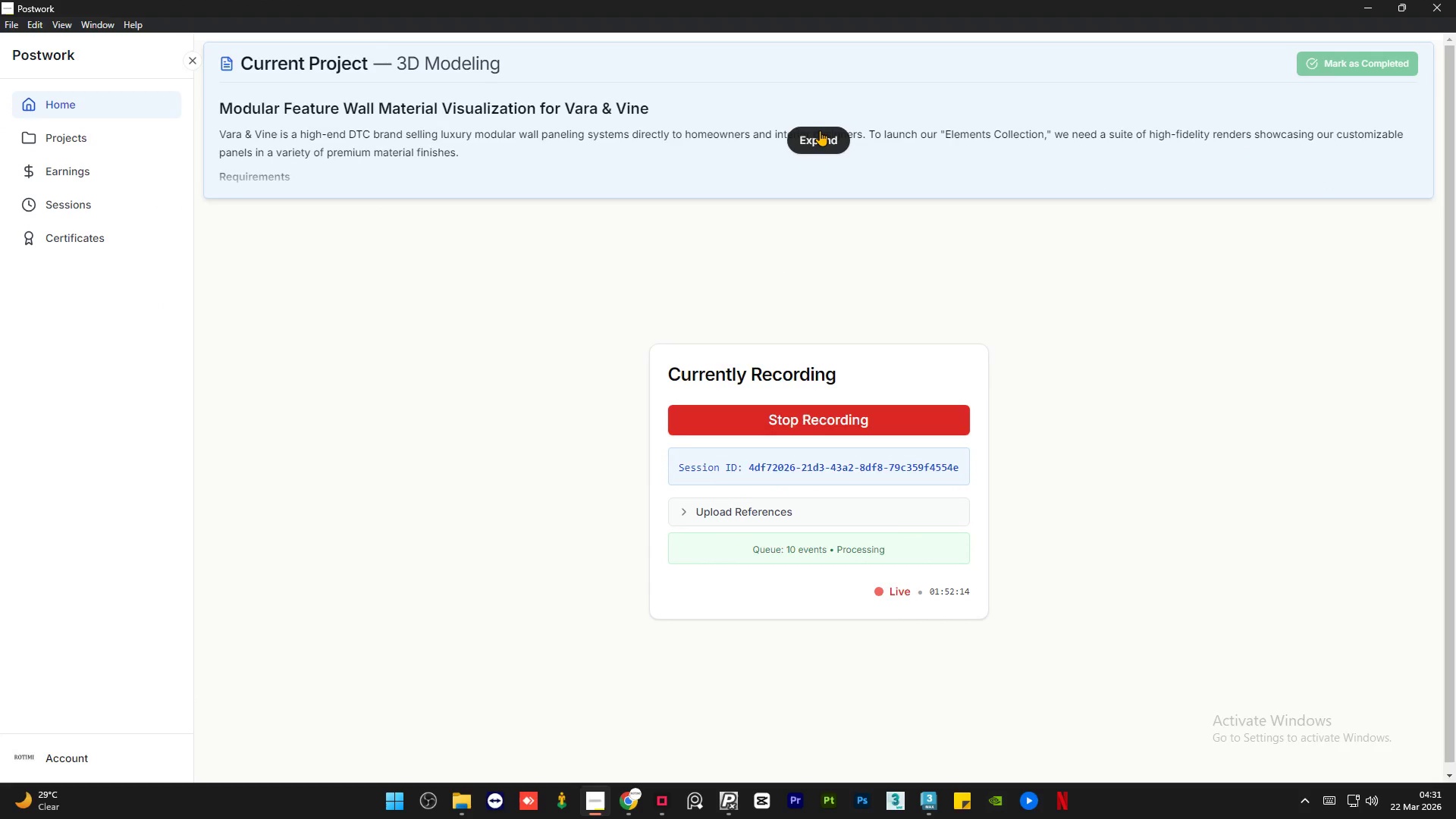 
scroll: coordinate [789, 313], scroll_direction: up, amount: 2.0
 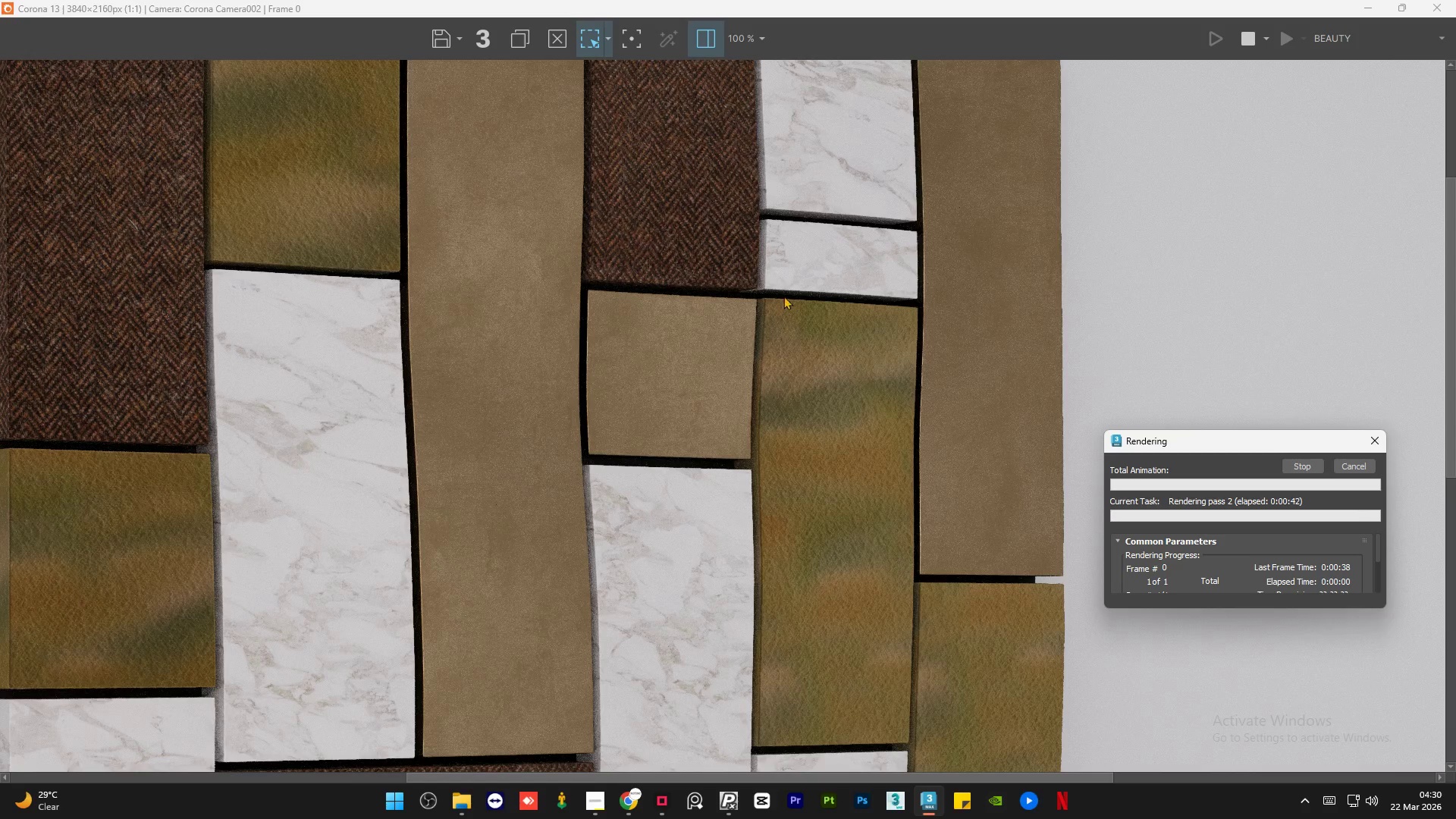 
left_click([817, 138])
 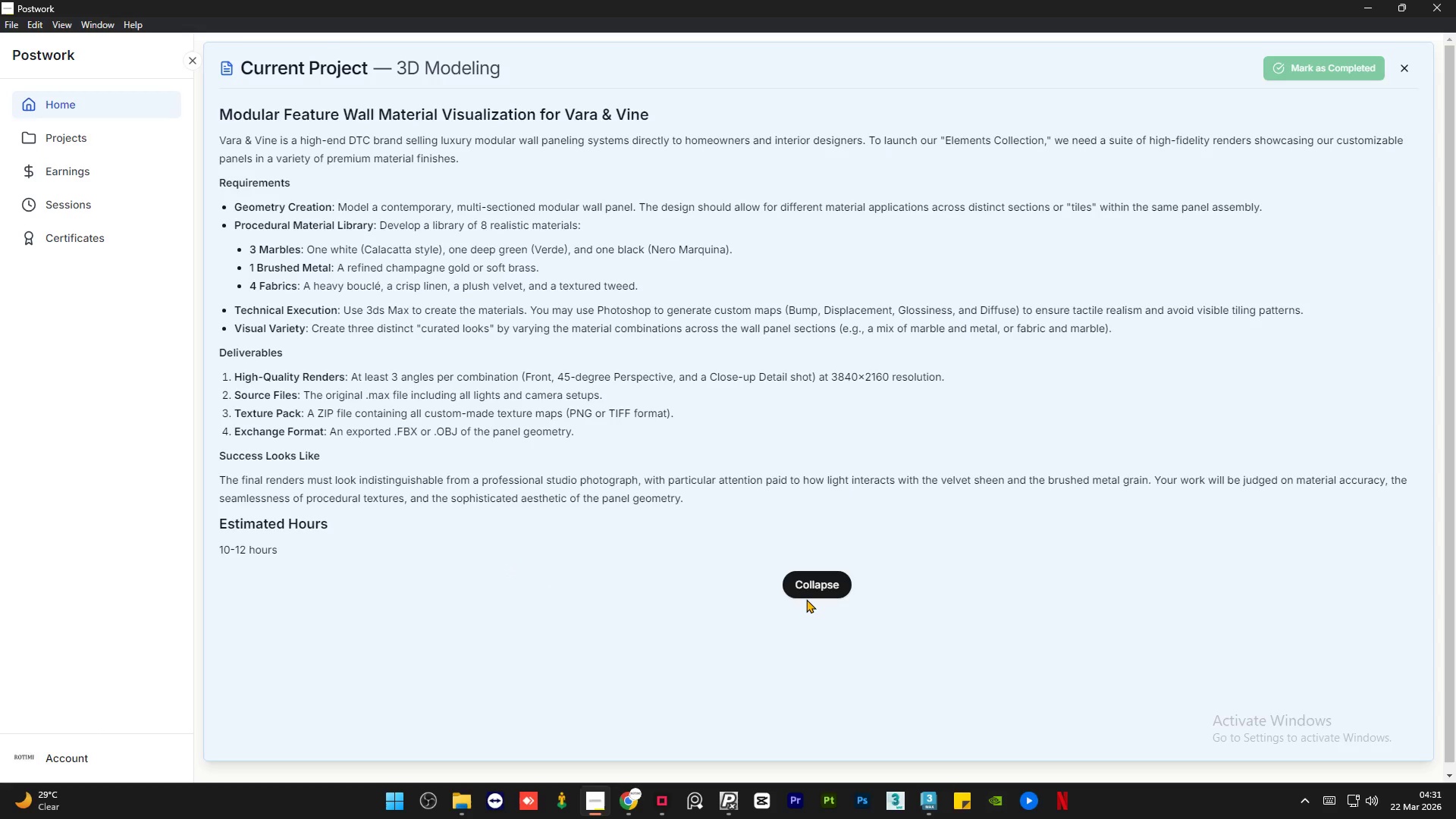 
scroll: coordinate [753, 259], scroll_direction: up, amount: 2.0
 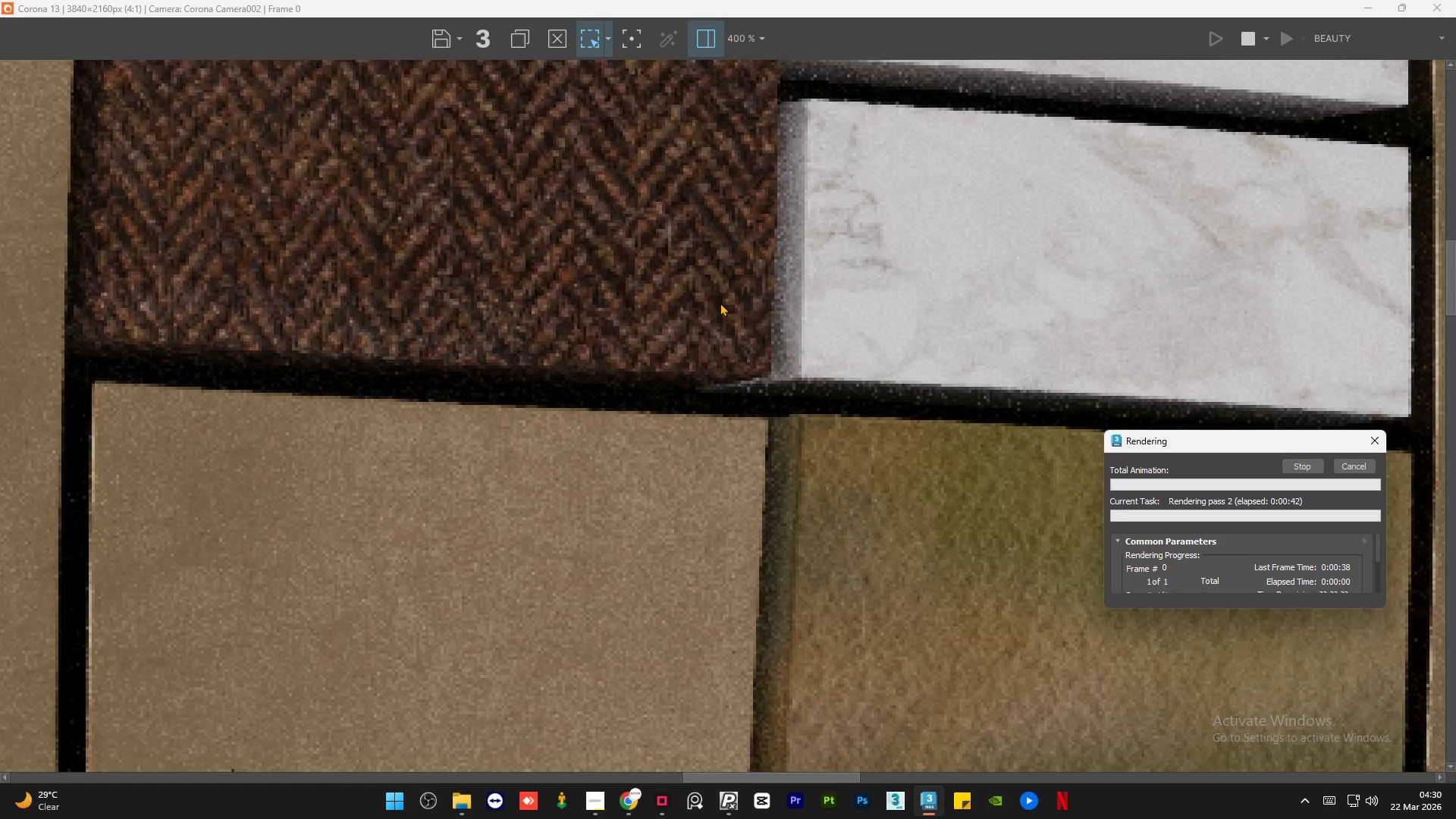 
scroll: coordinate [701, 284], scroll_direction: down, amount: 3.0
 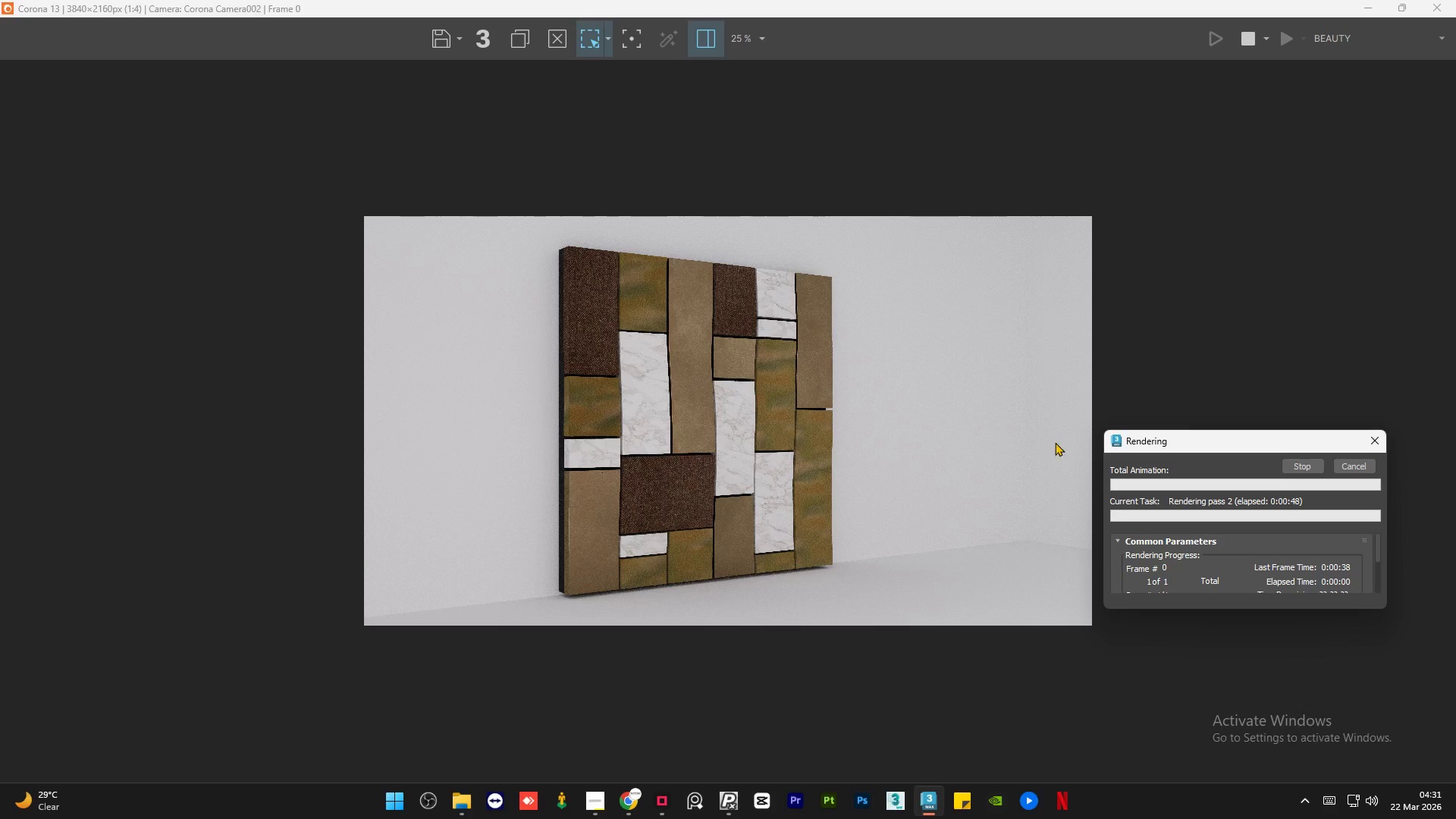 
scroll: coordinate [1016, 568], scroll_direction: up, amount: 1.0
 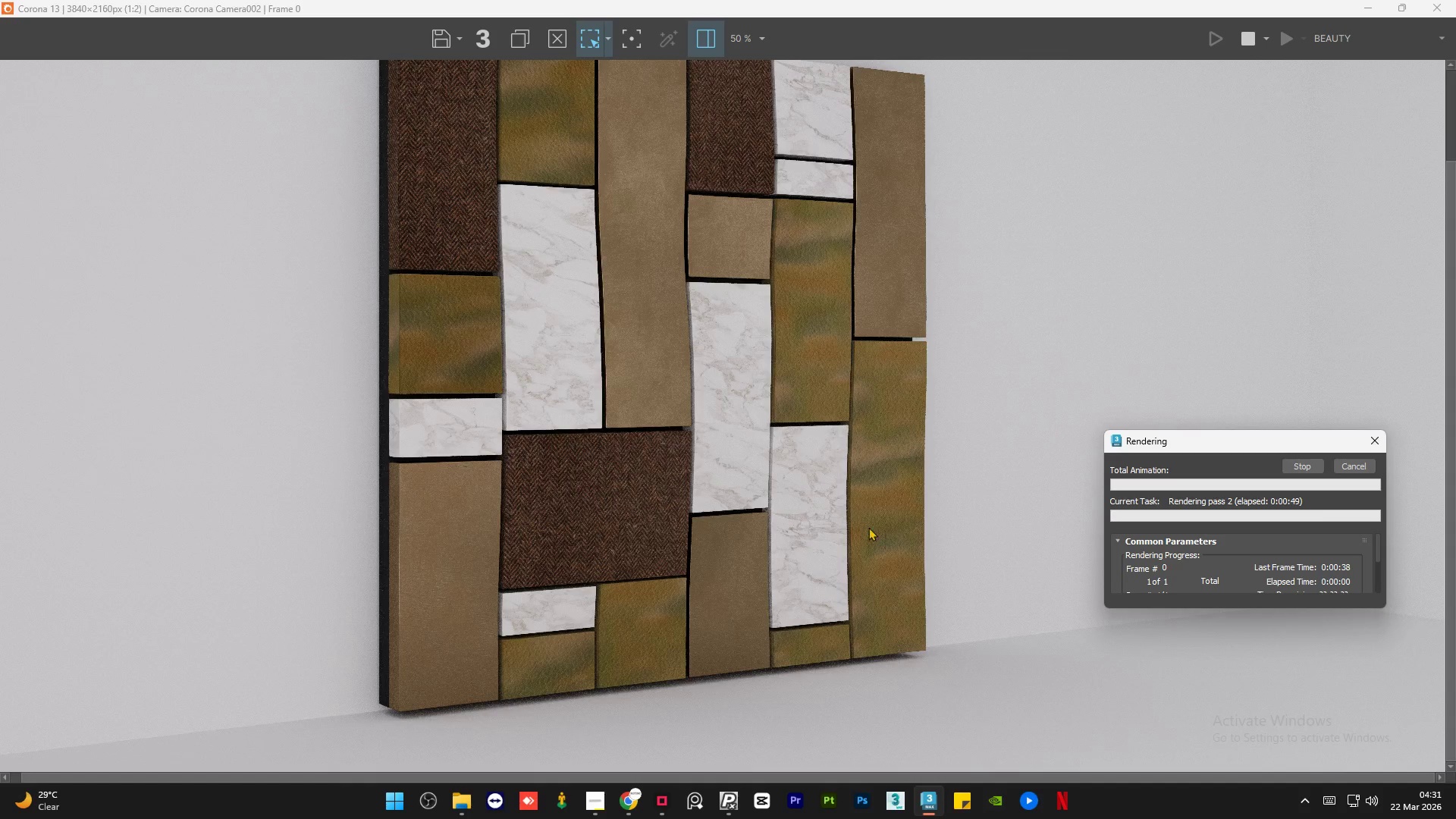 
scroll: coordinate [868, 527], scroll_direction: down, amount: 1.0
 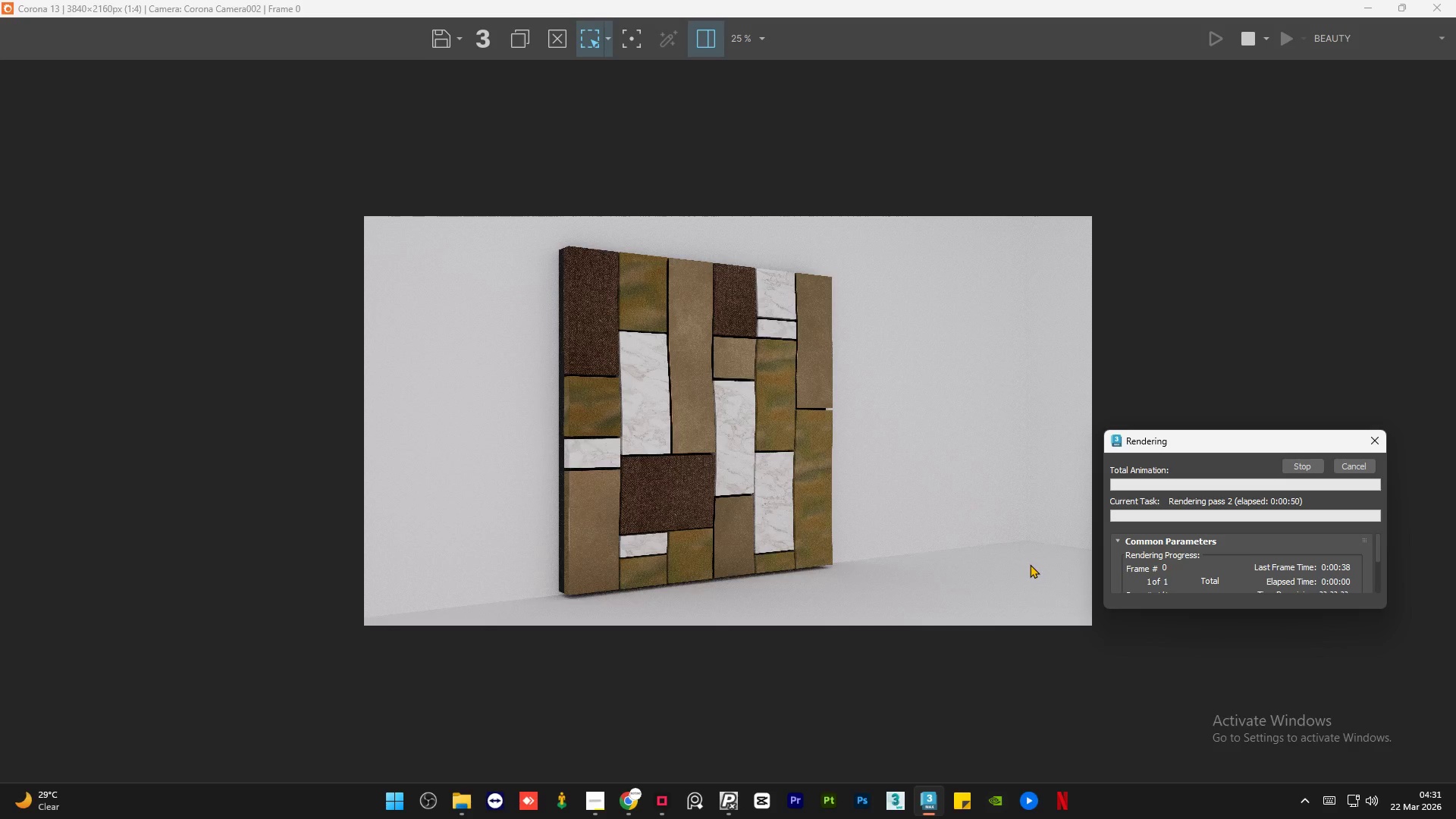 
scroll: coordinate [1354, 645], scroll_direction: up, amount: 2.0
 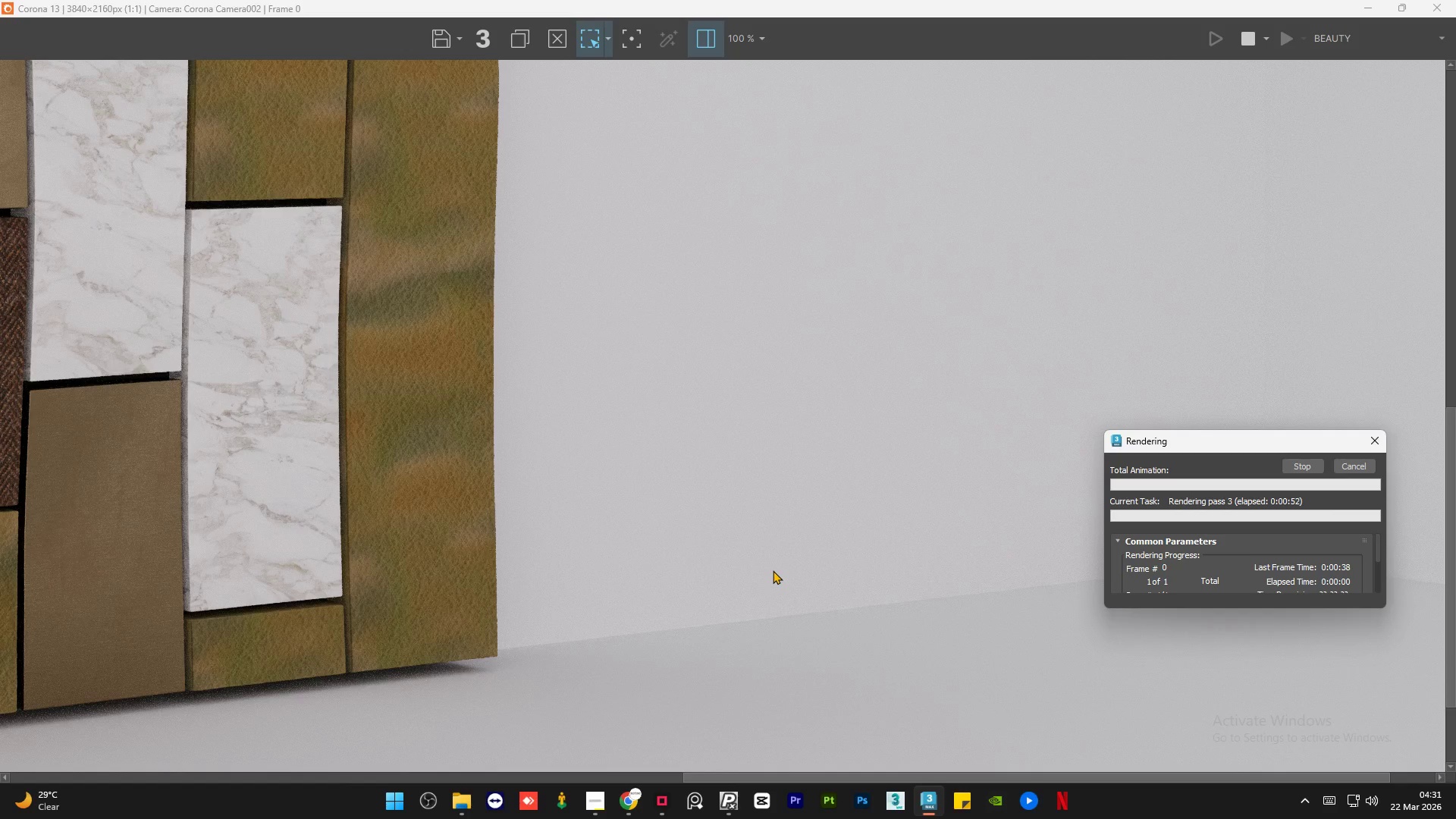 
scroll: coordinate [586, 575], scroll_direction: down, amount: 2.0
 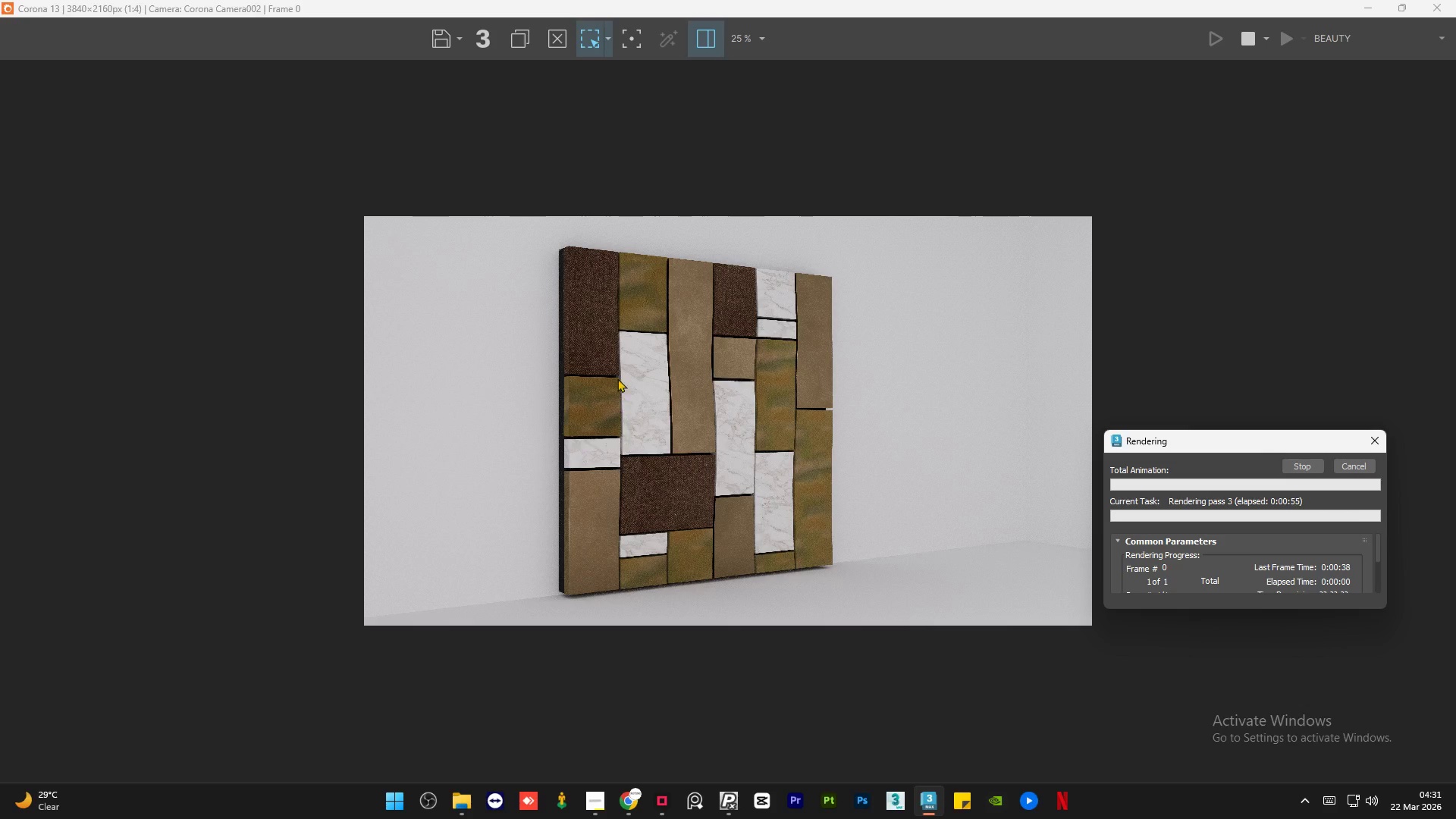 
scroll: coordinate [595, 323], scroll_direction: up, amount: 2.0
 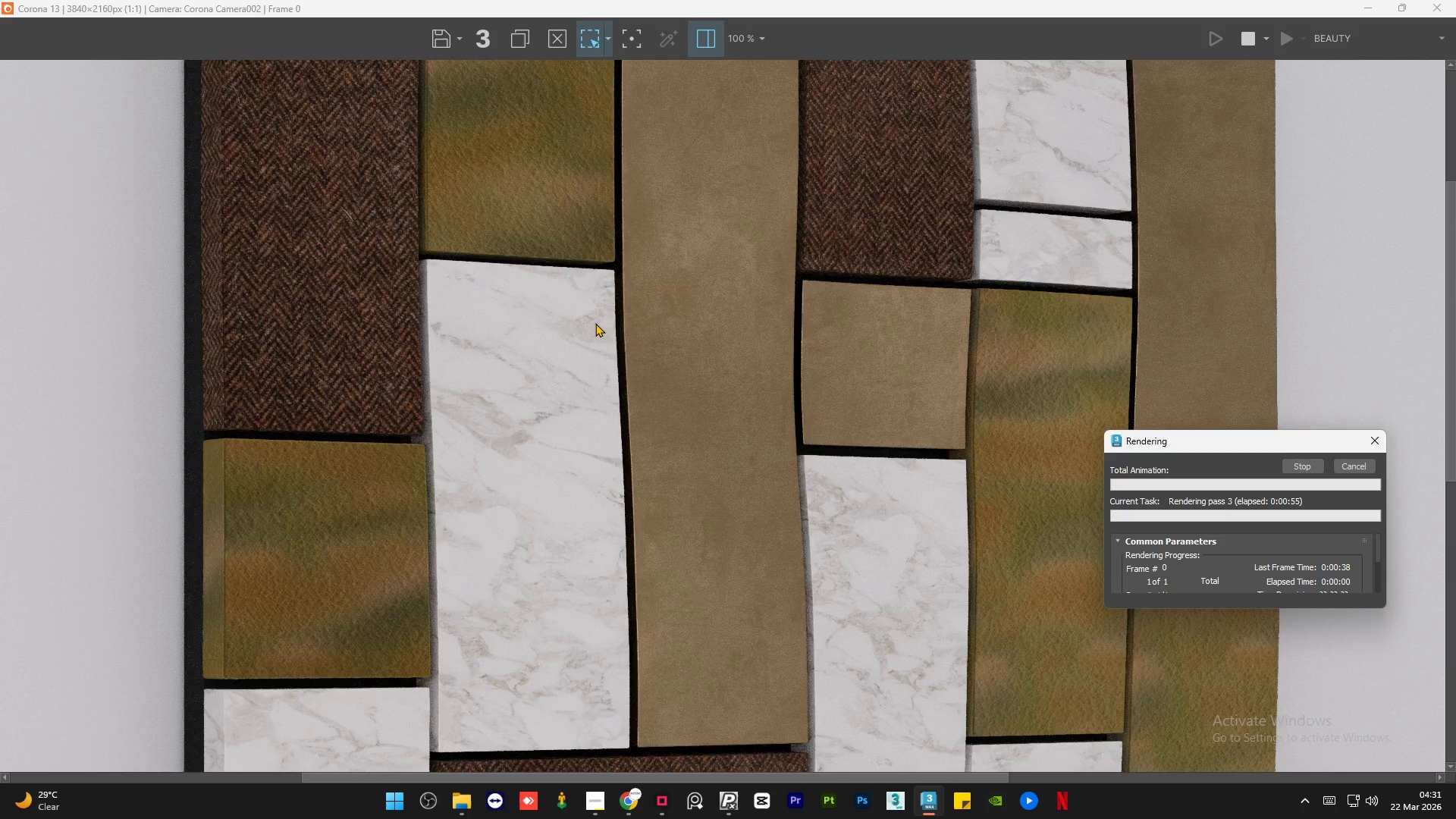 
scroll: coordinate [595, 323], scroll_direction: down, amount: 1.0
 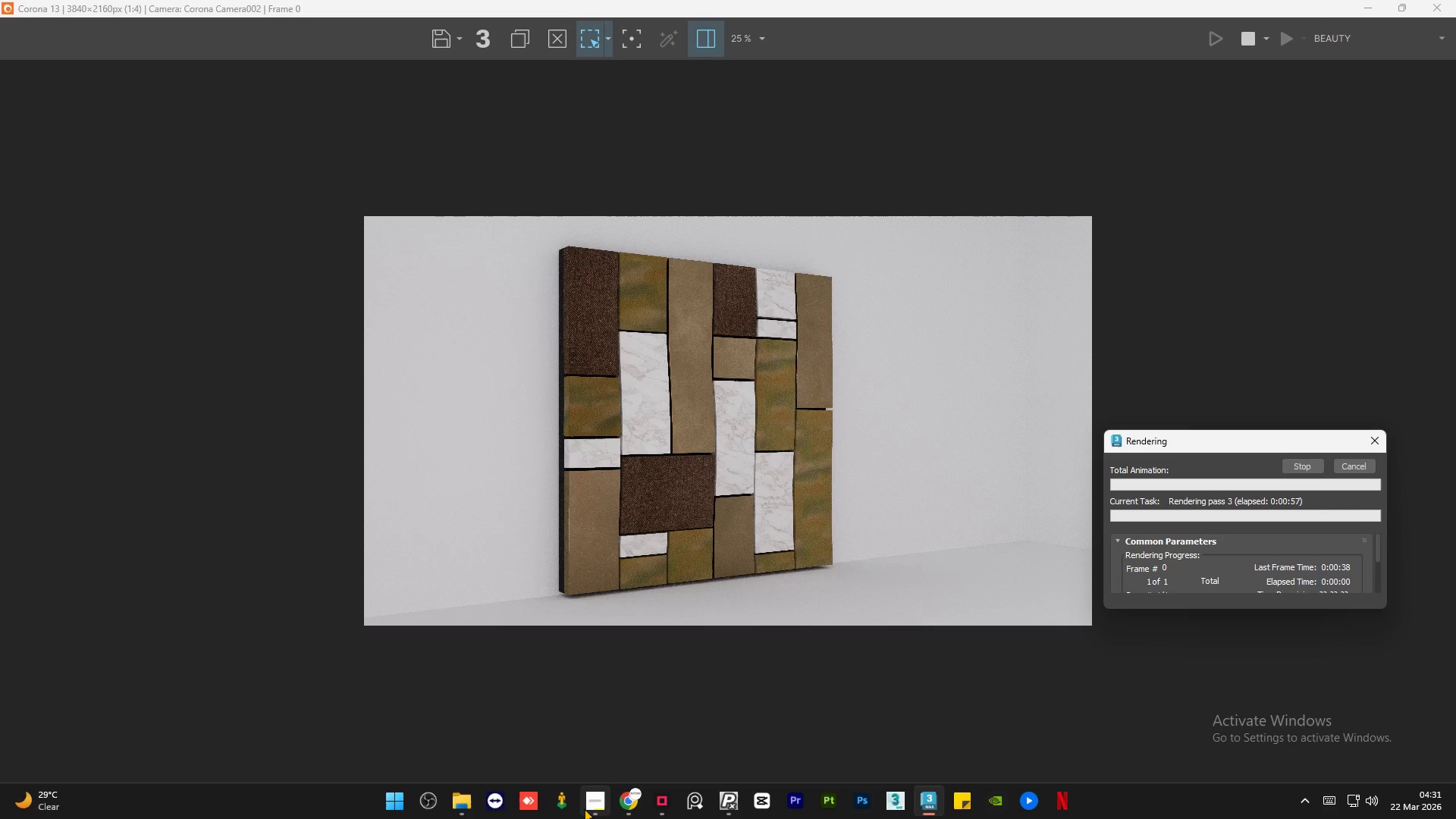 
wait(14.86)
 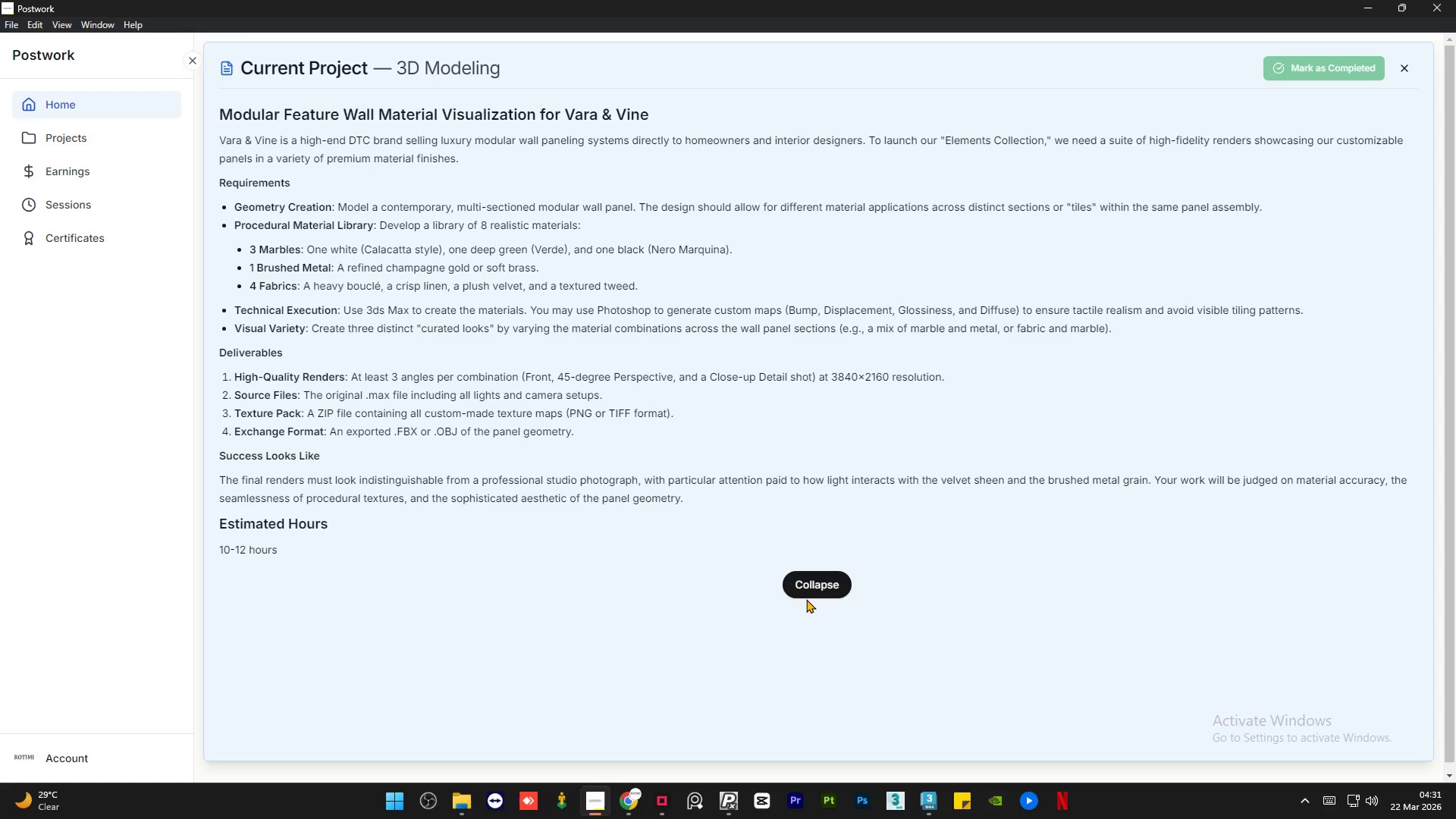 
left_click([806, 594])
 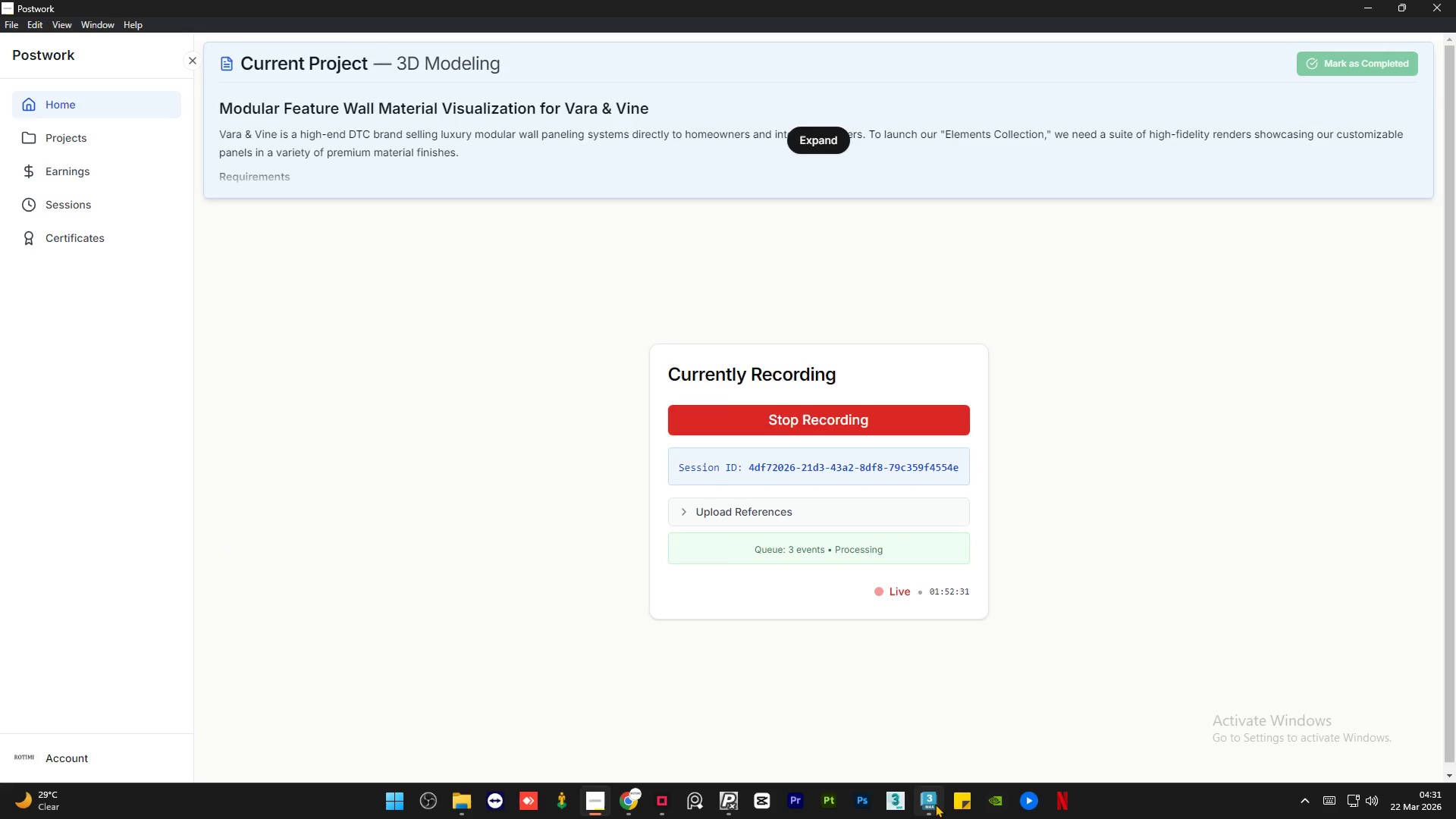 
left_click([934, 808])
 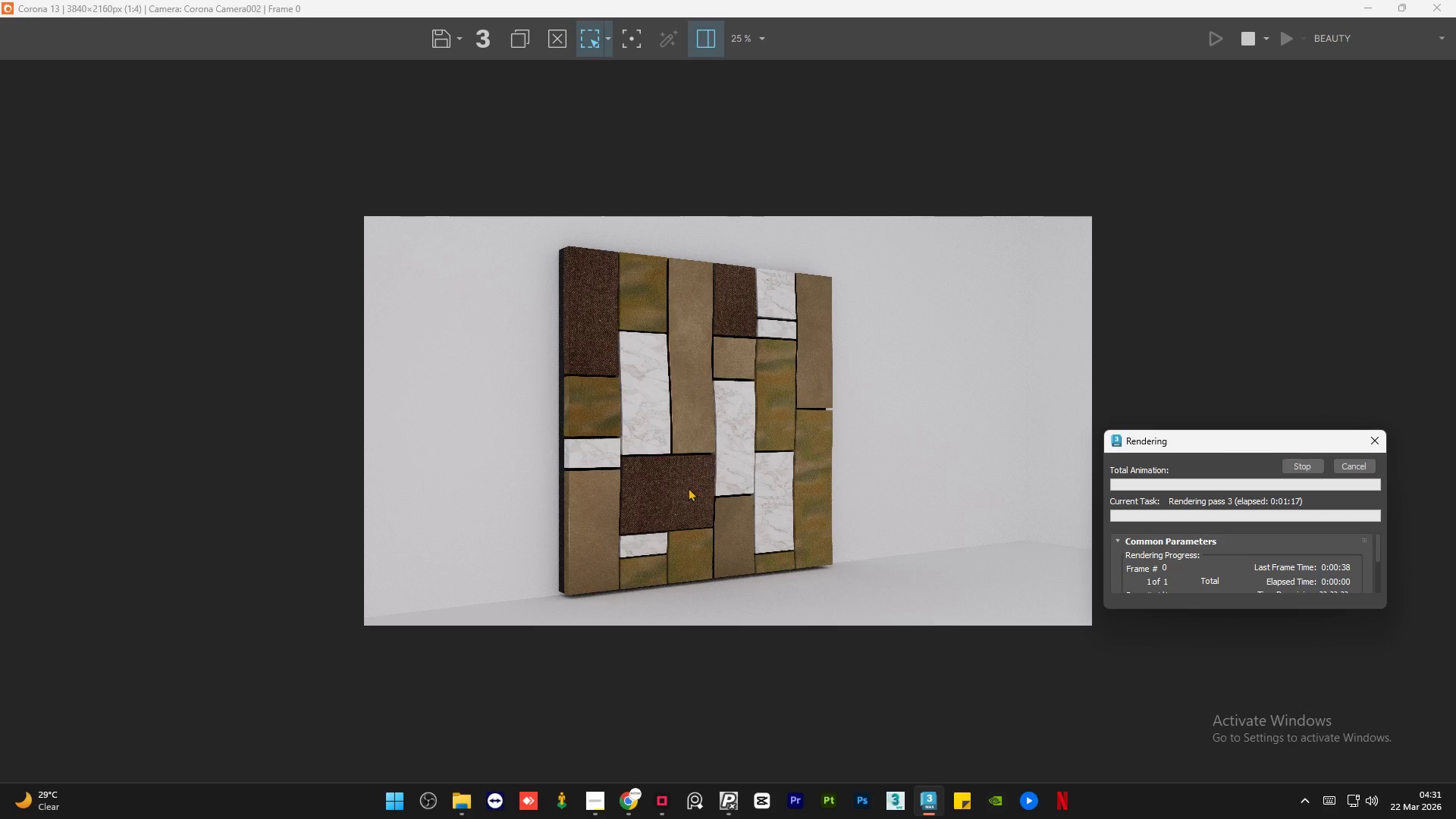 
scroll: coordinate [657, 522], scroll_direction: up, amount: 3.0
 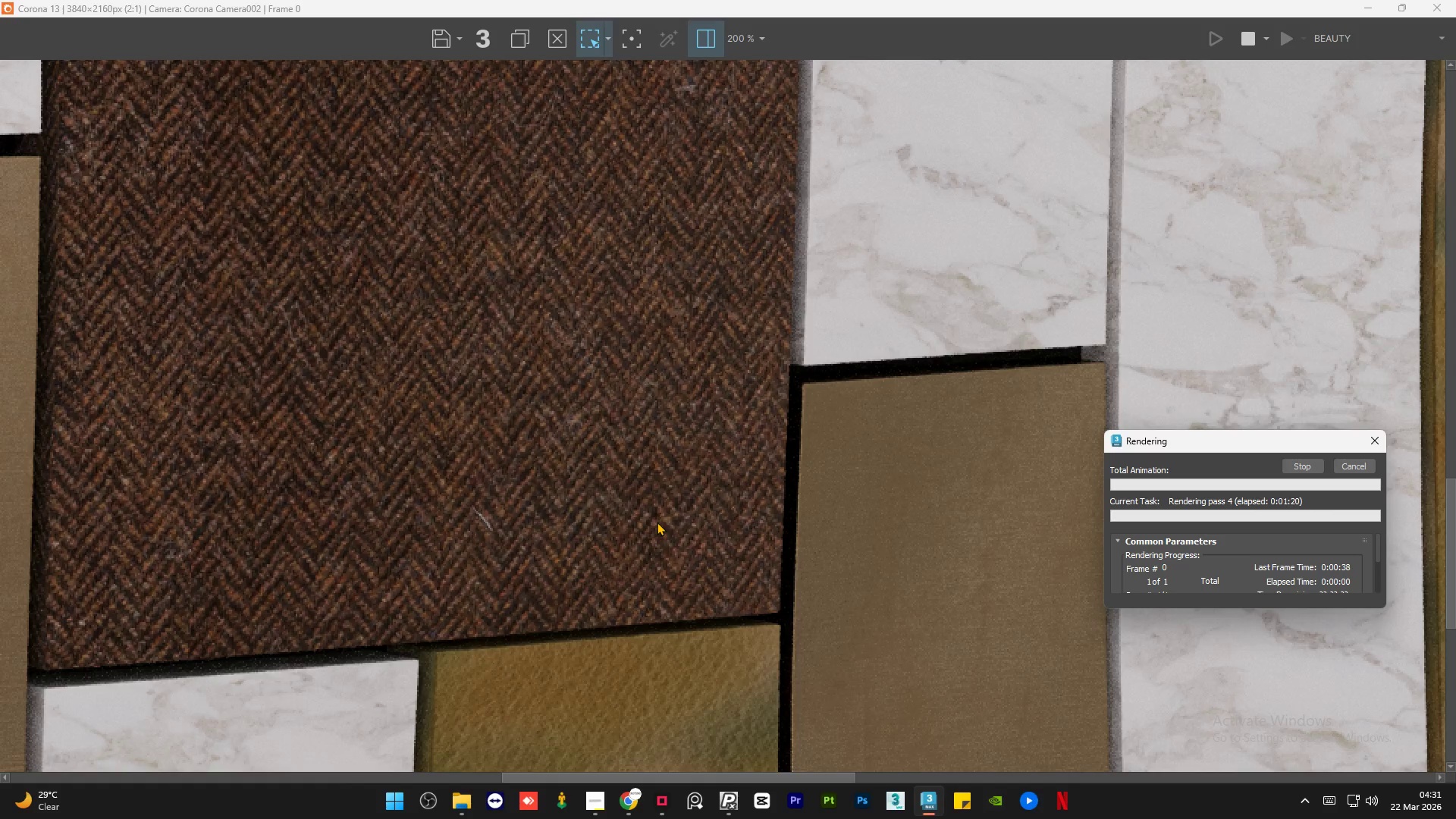 
scroll: coordinate [650, 573], scroll_direction: down, amount: 2.0
 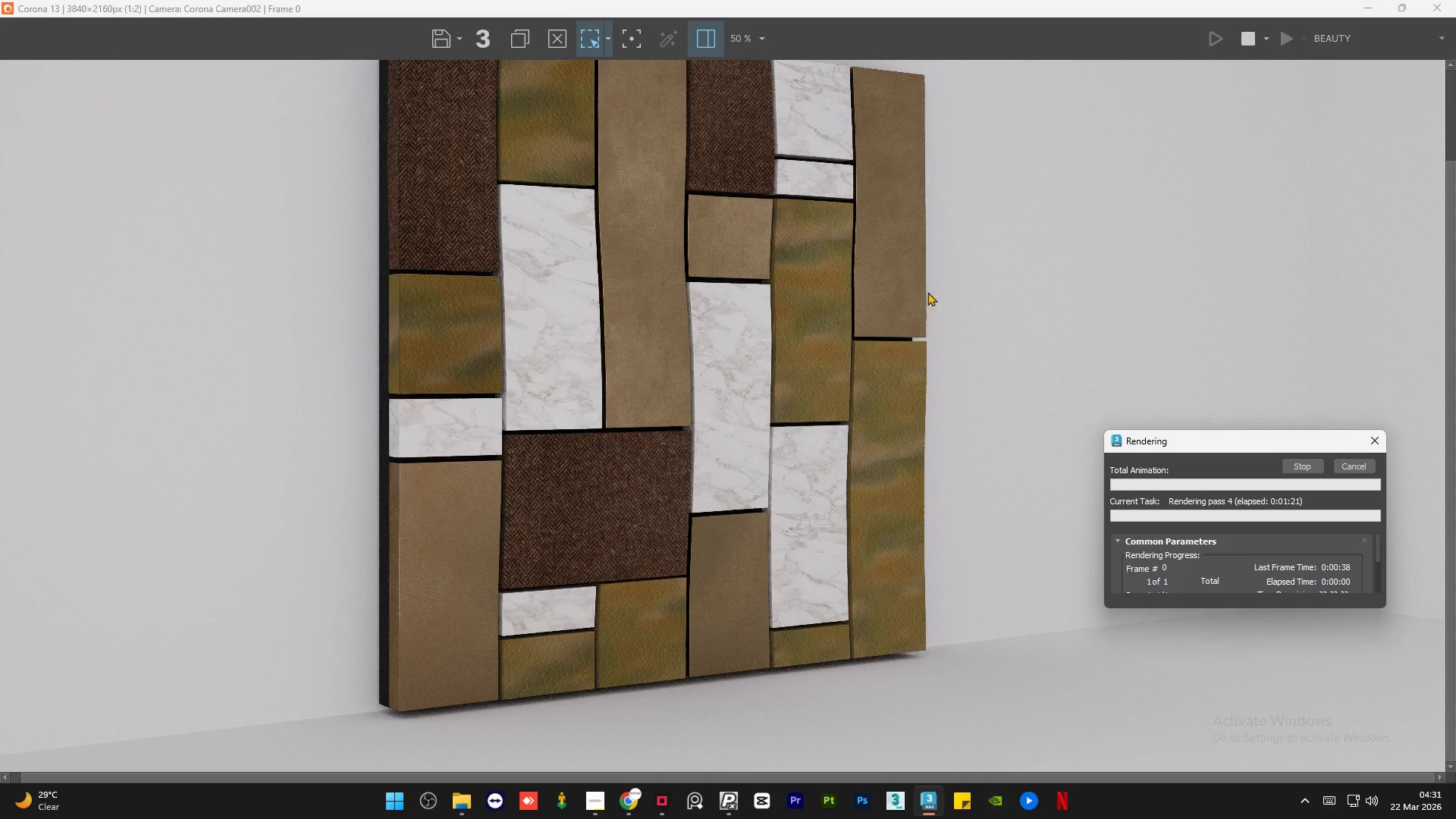 
scroll: coordinate [862, 226], scroll_direction: up, amount: 2.0
 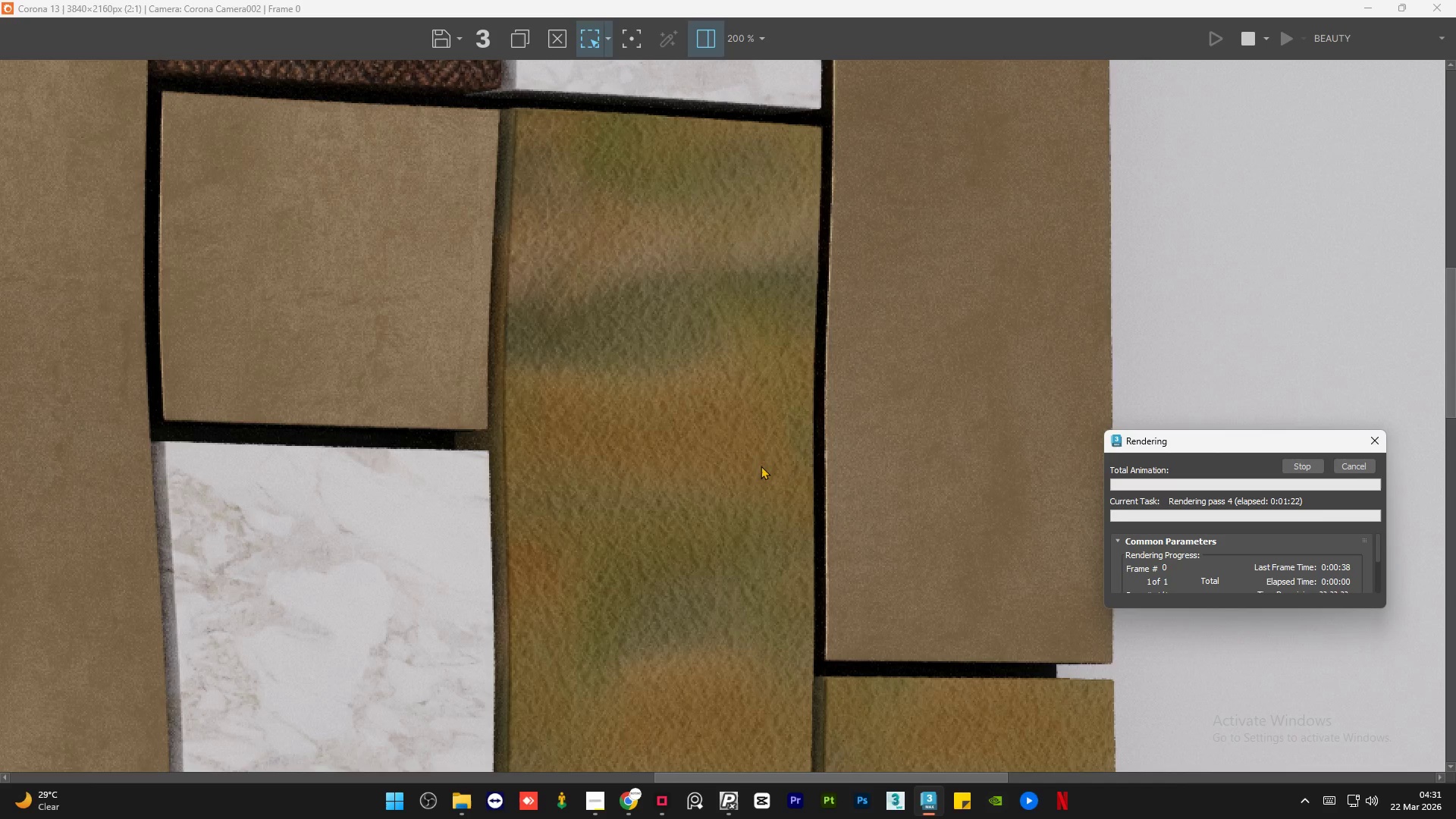 
scroll: coordinate [755, 481], scroll_direction: down, amount: 1.0
 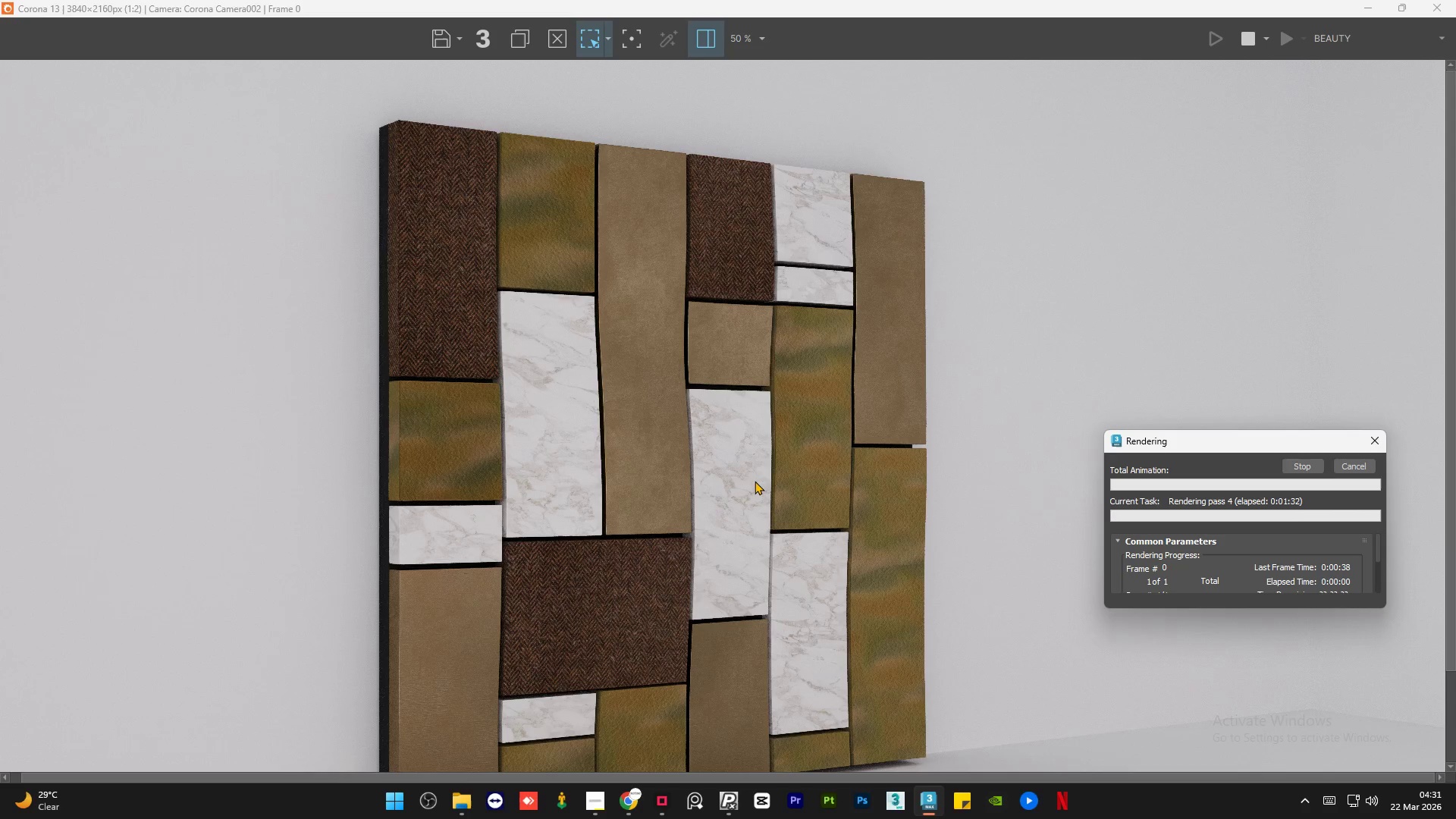 
wait(21.12)
 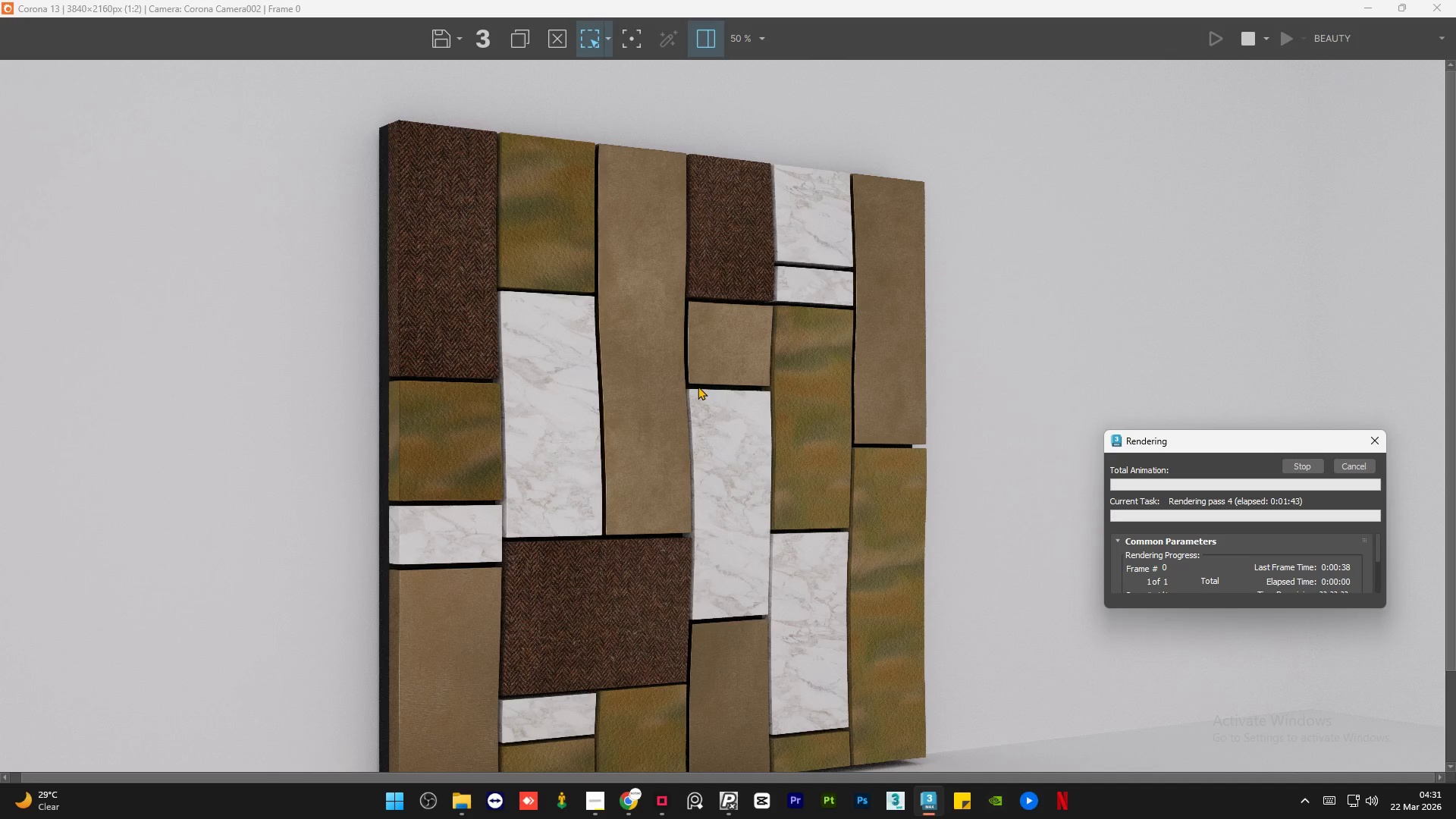 
left_click([1339, 466])
 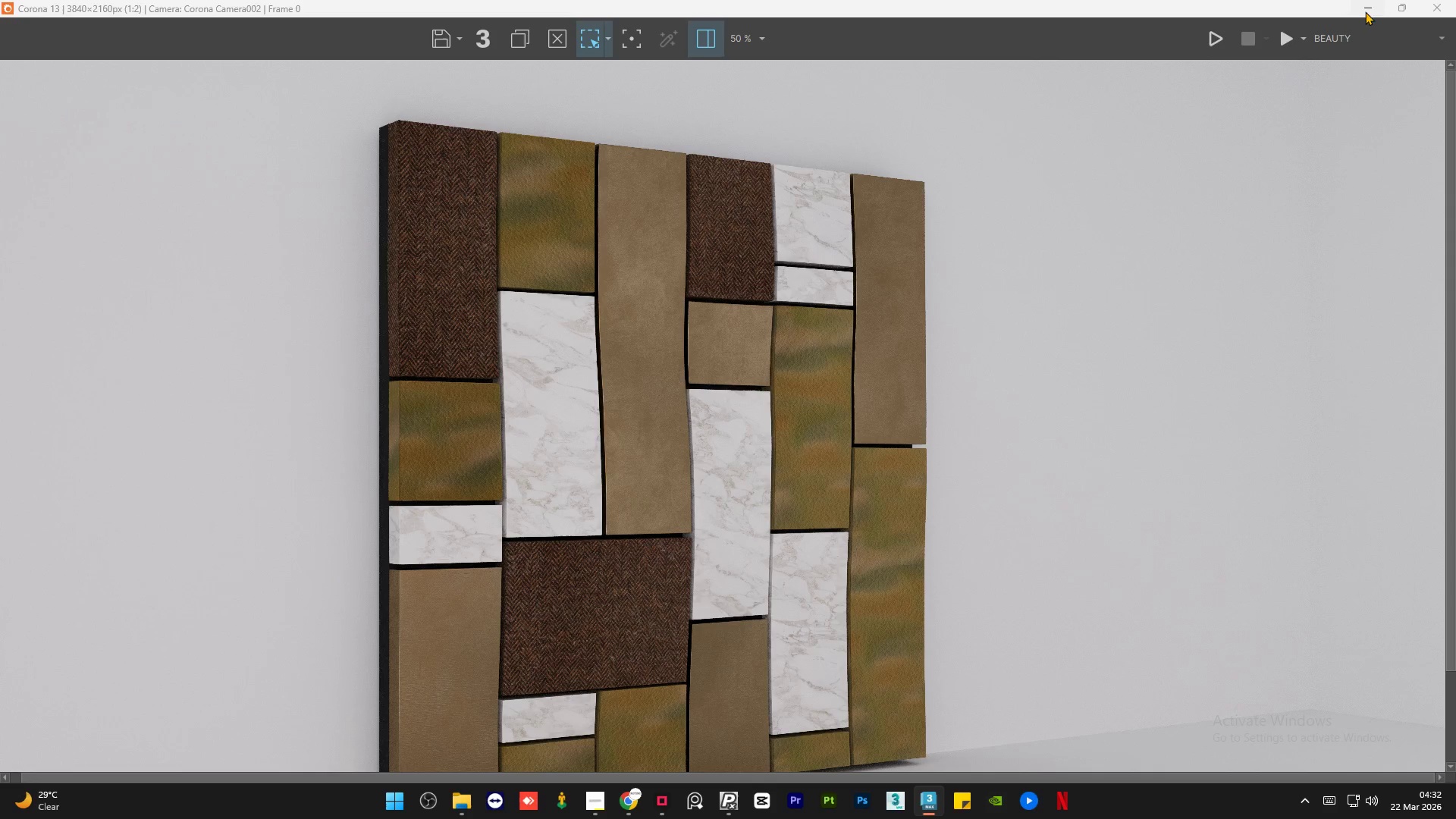 
left_click([1367, 8])
 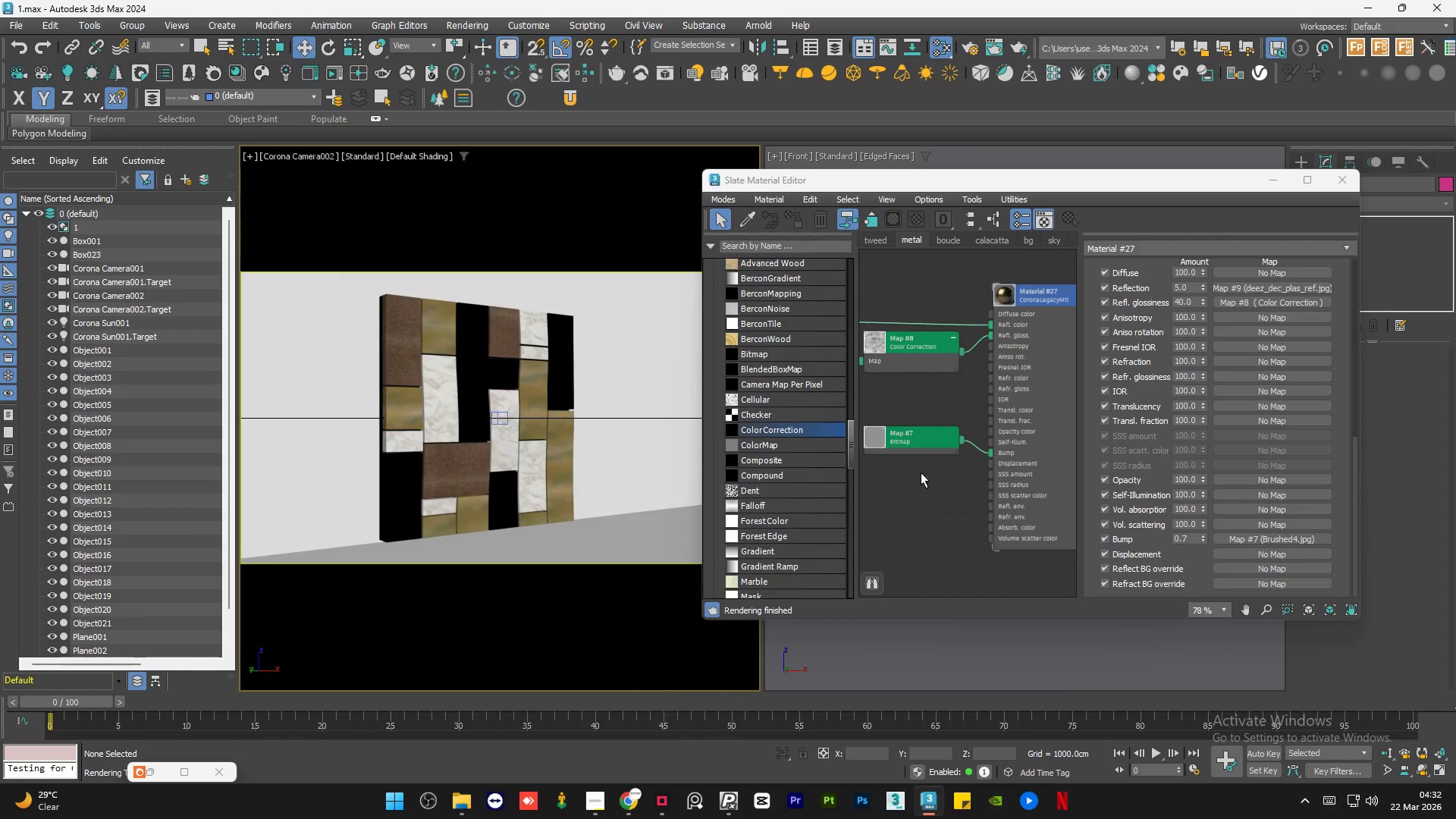 
double_click([1016, 361])
 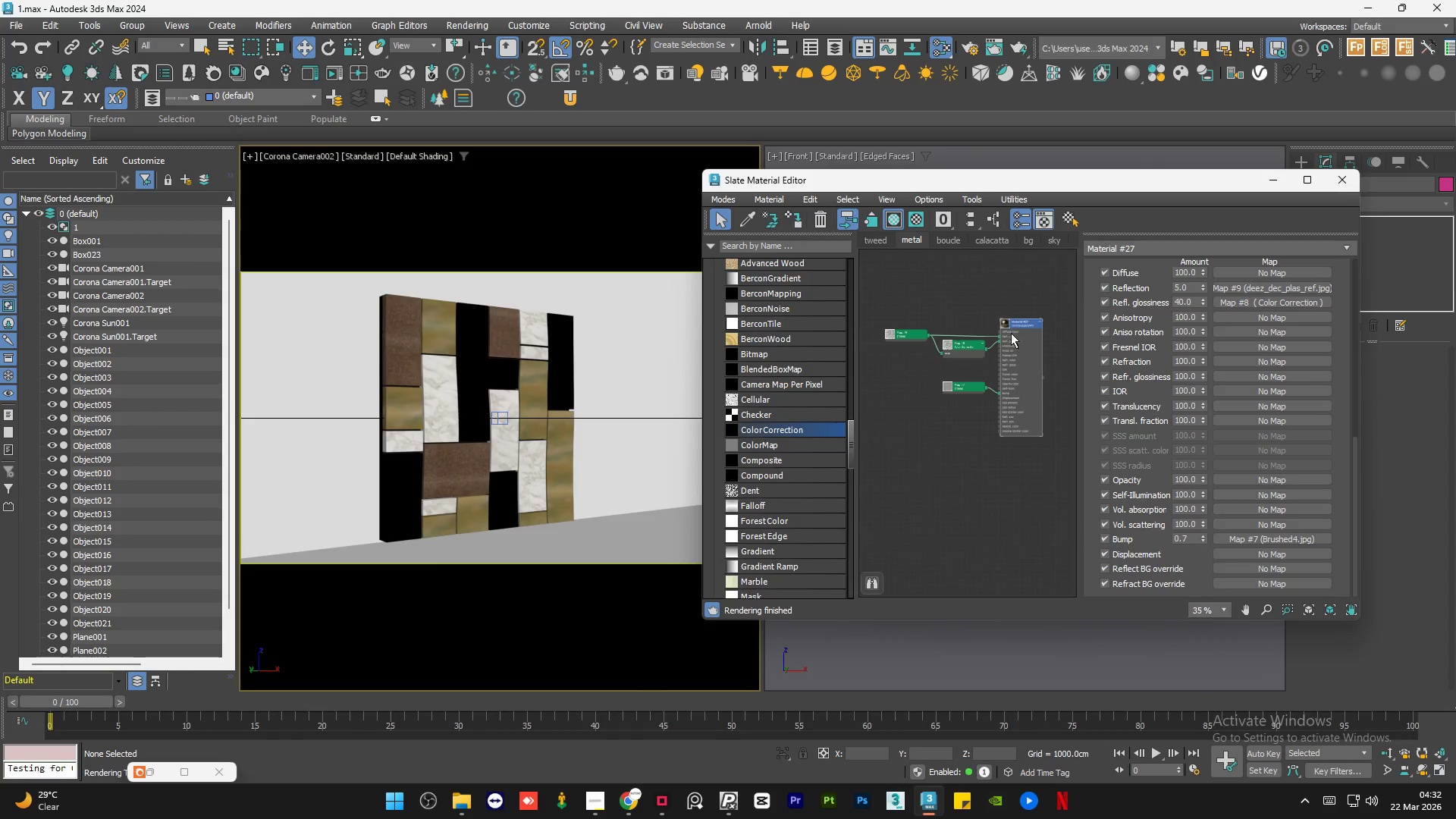 
left_click_drag(start_coordinate=[981, 378], to_coordinate=[965, 388])
 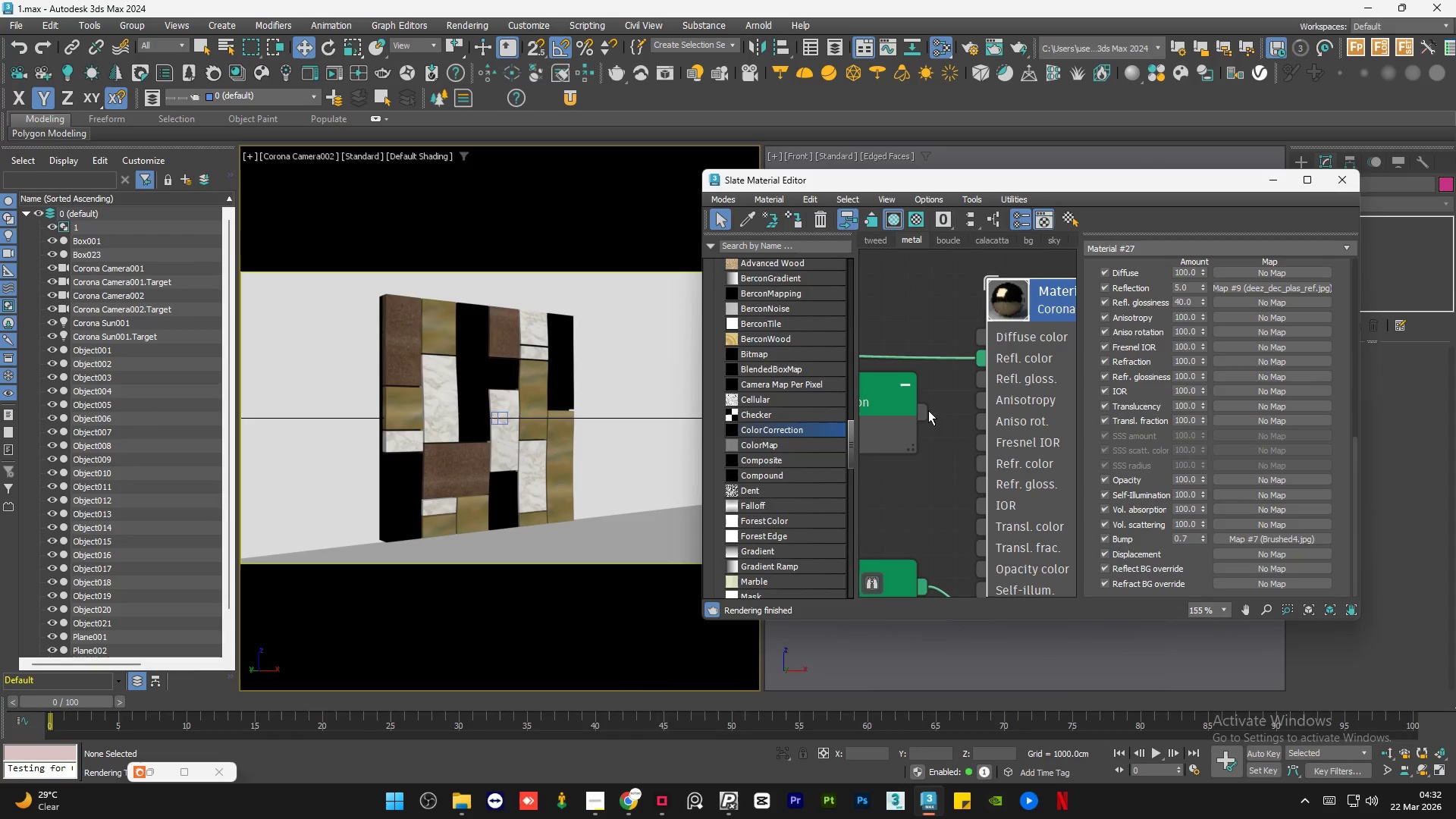 
left_click_drag(start_coordinate=[921, 413], to_coordinate=[980, 381])
 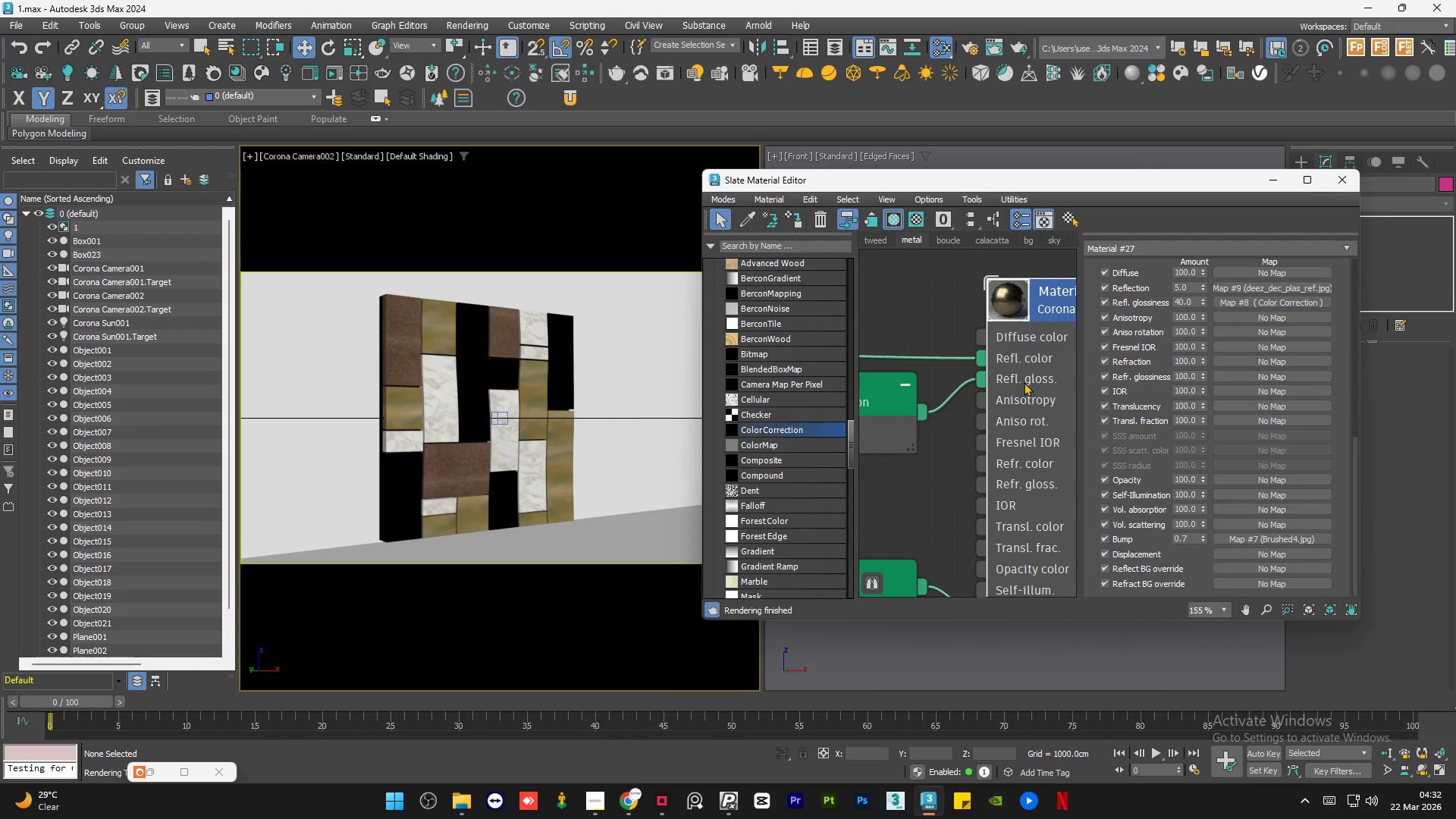 
double_click([1024, 382])
 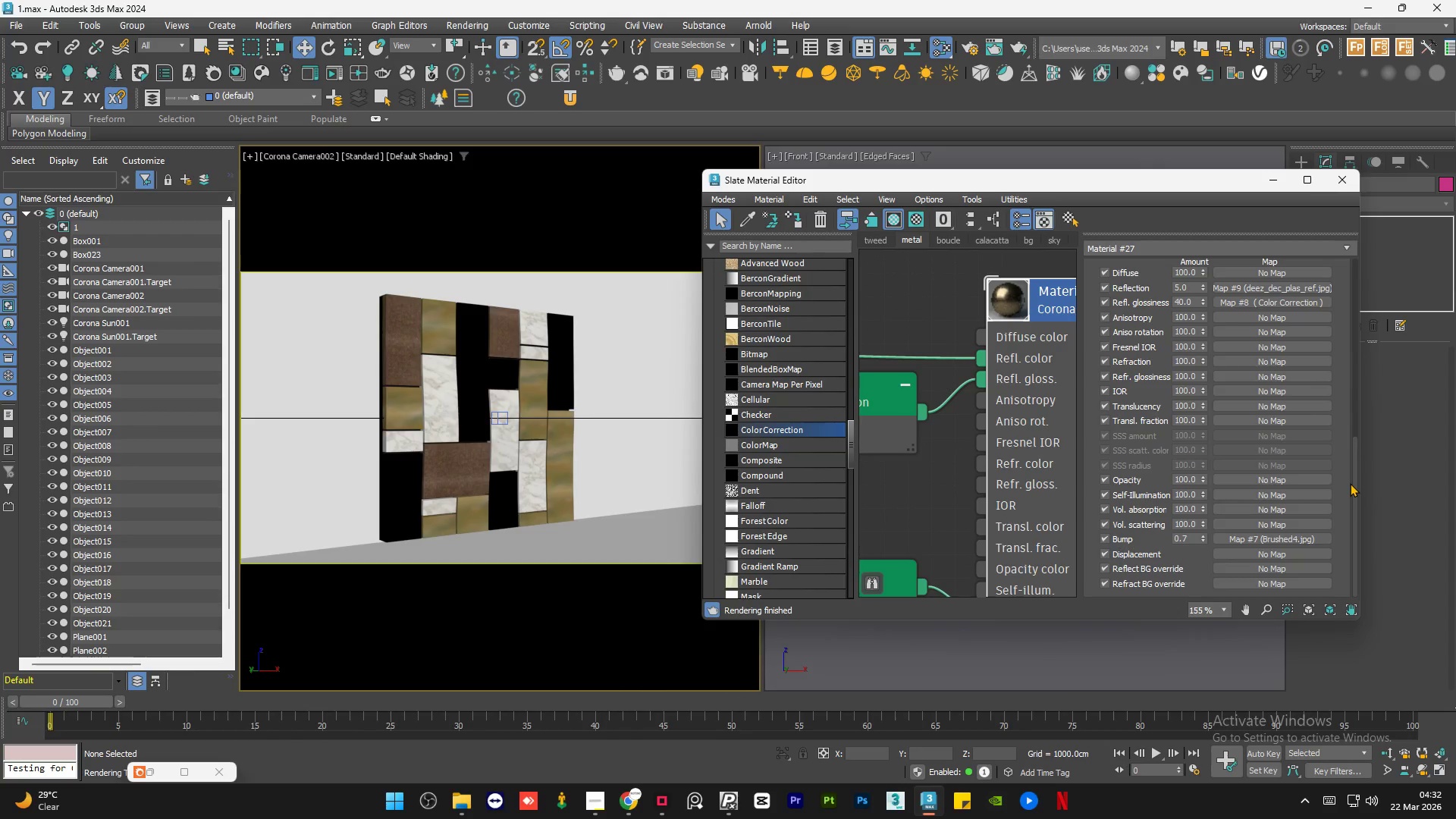 
left_click_drag(start_coordinate=[1351, 485], to_coordinate=[1353, 446])
 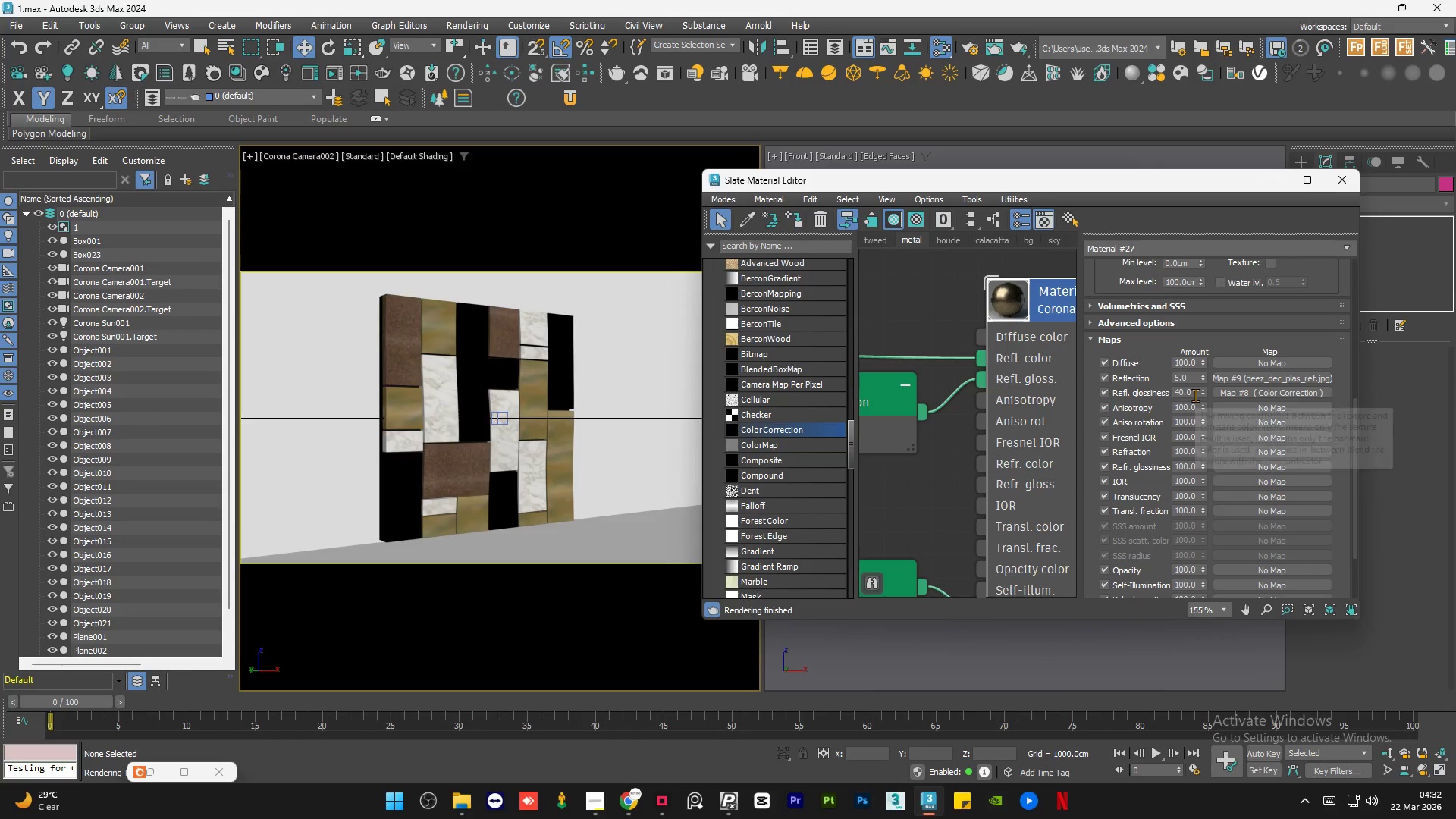 
double_click([1195, 395])
 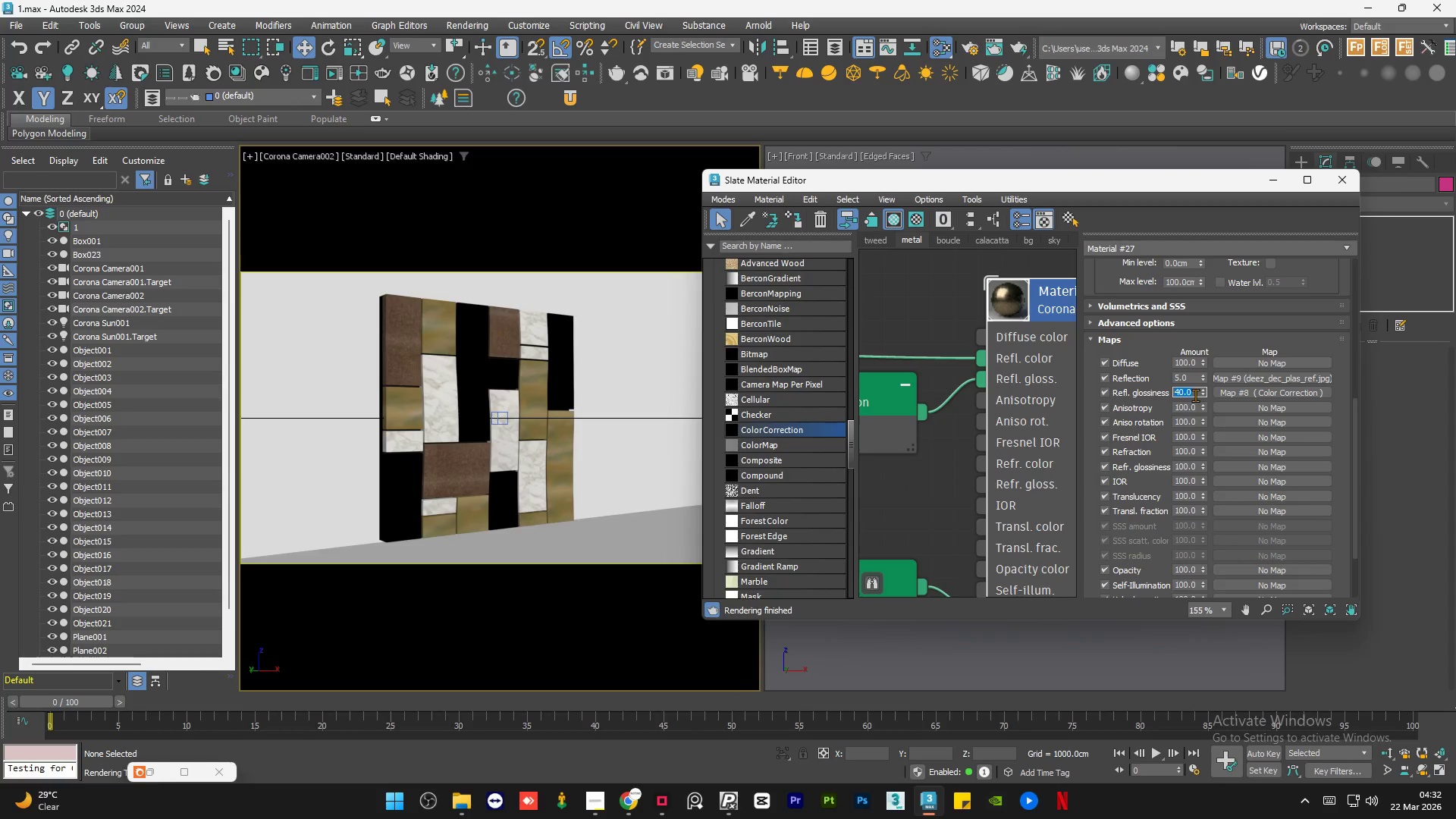 
key(Numpad3)
 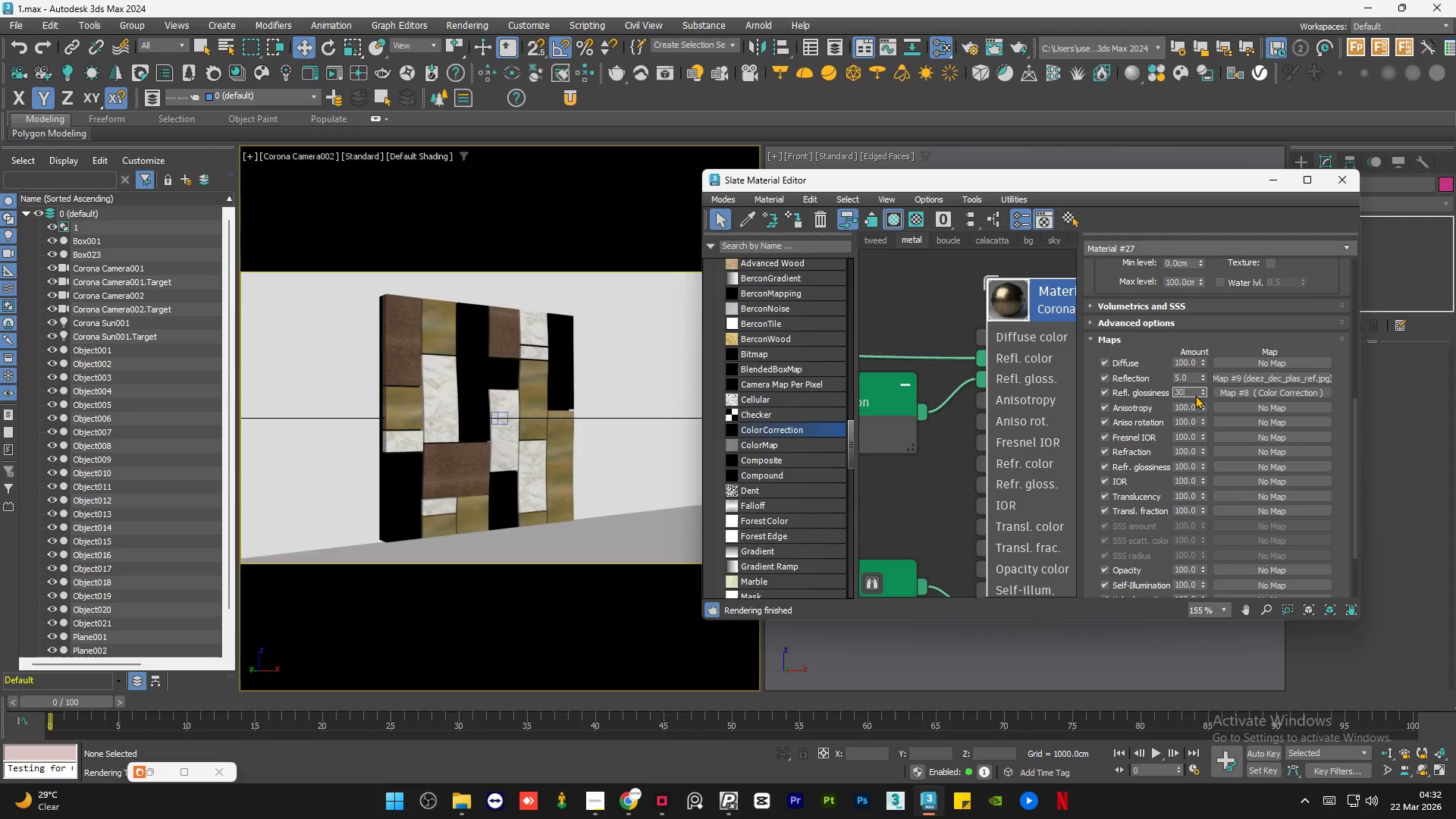 
key(Numpad0)
 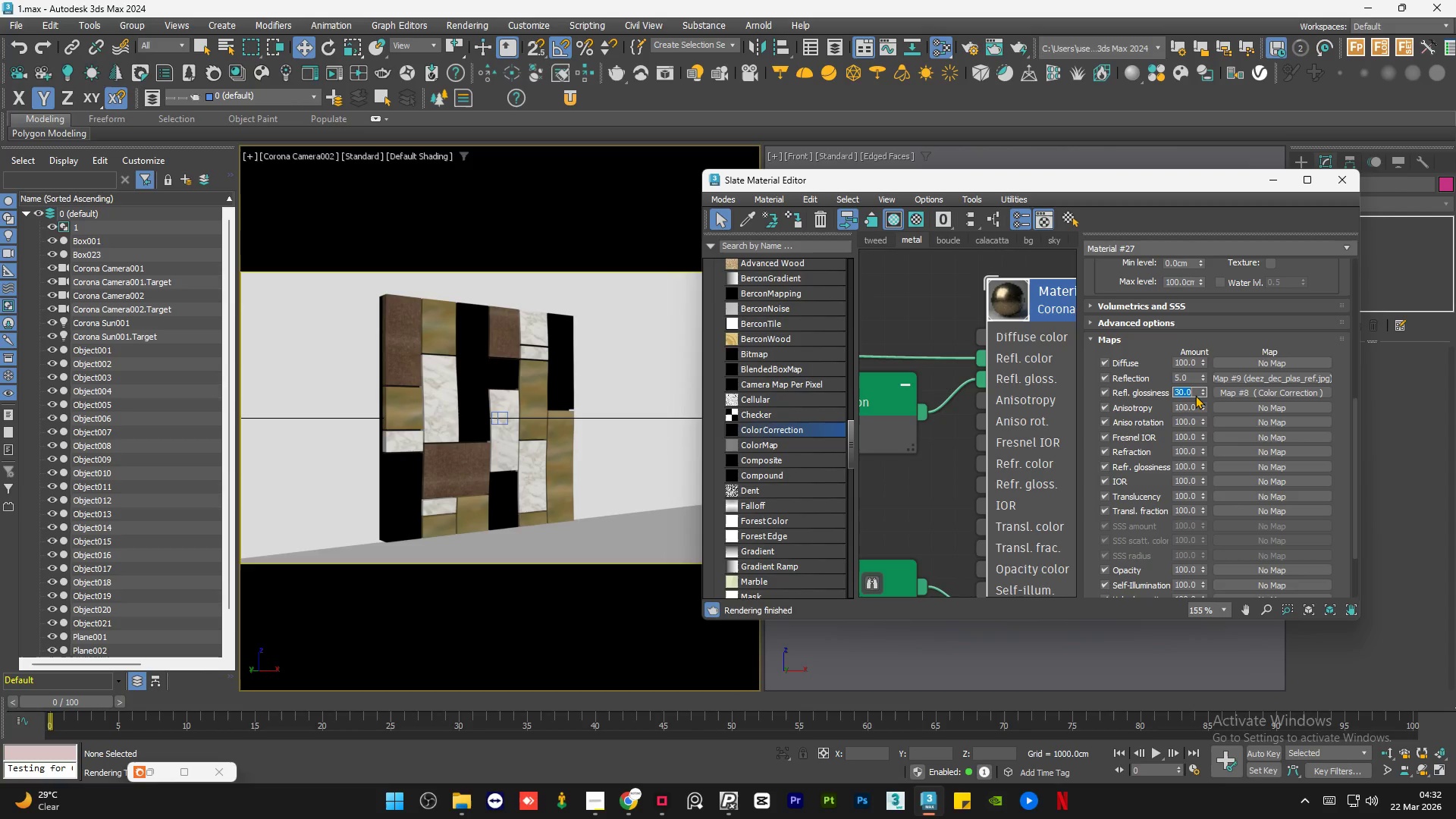 
key(NumpadEnter)
 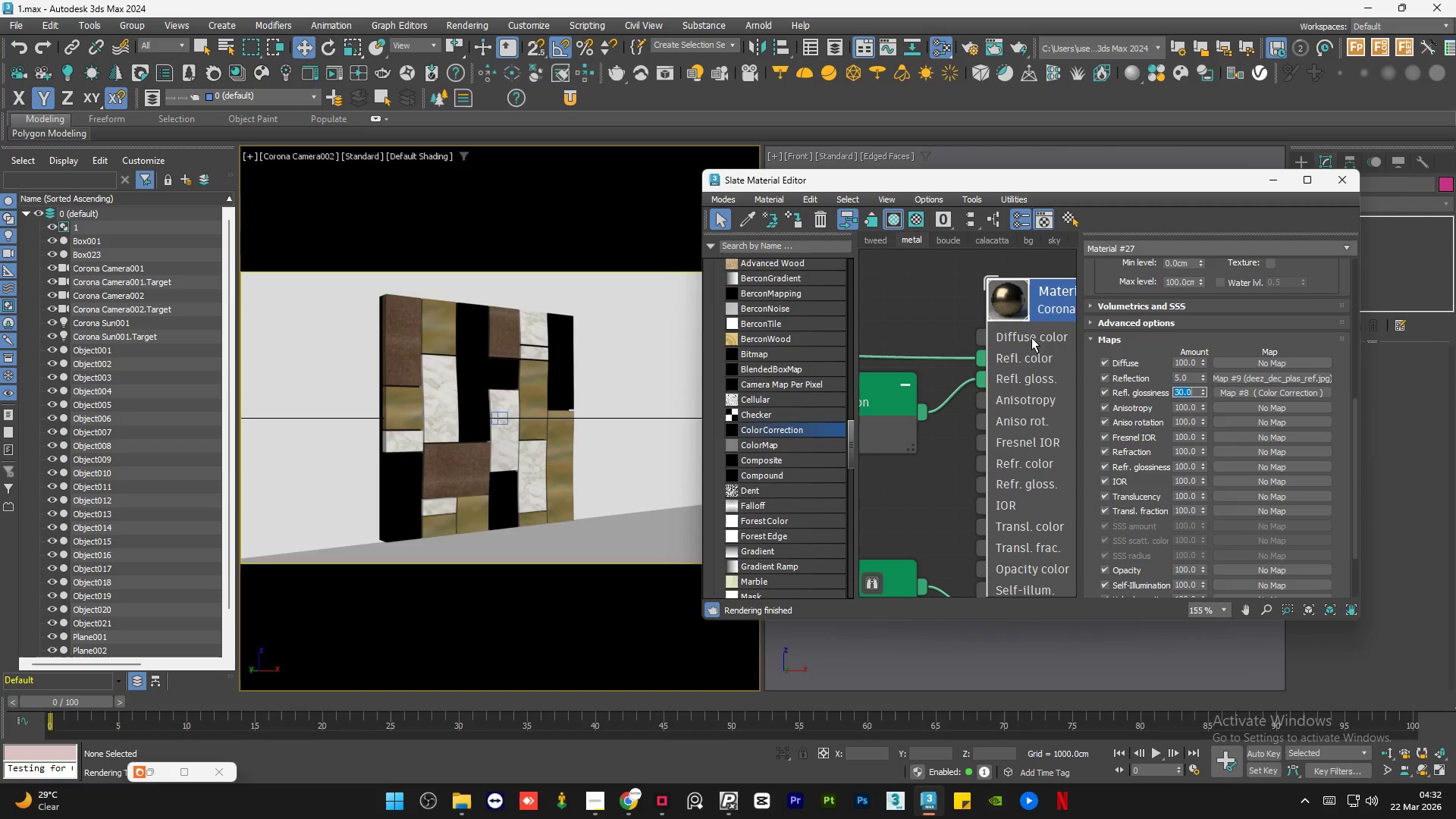 
scroll: coordinate [697, 386], scroll_direction: up, amount: 1.0
 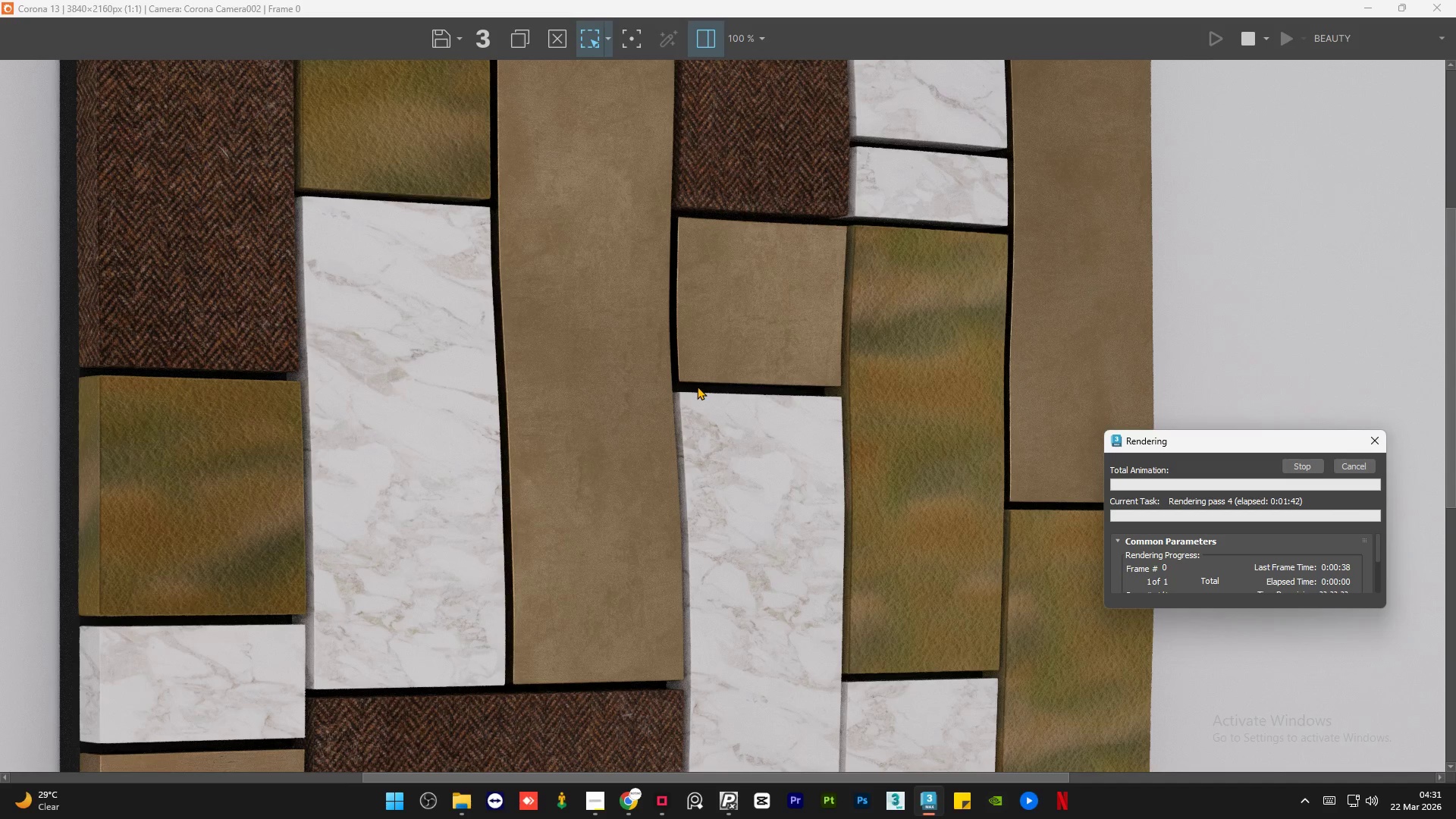 
left_click([902, 305])
 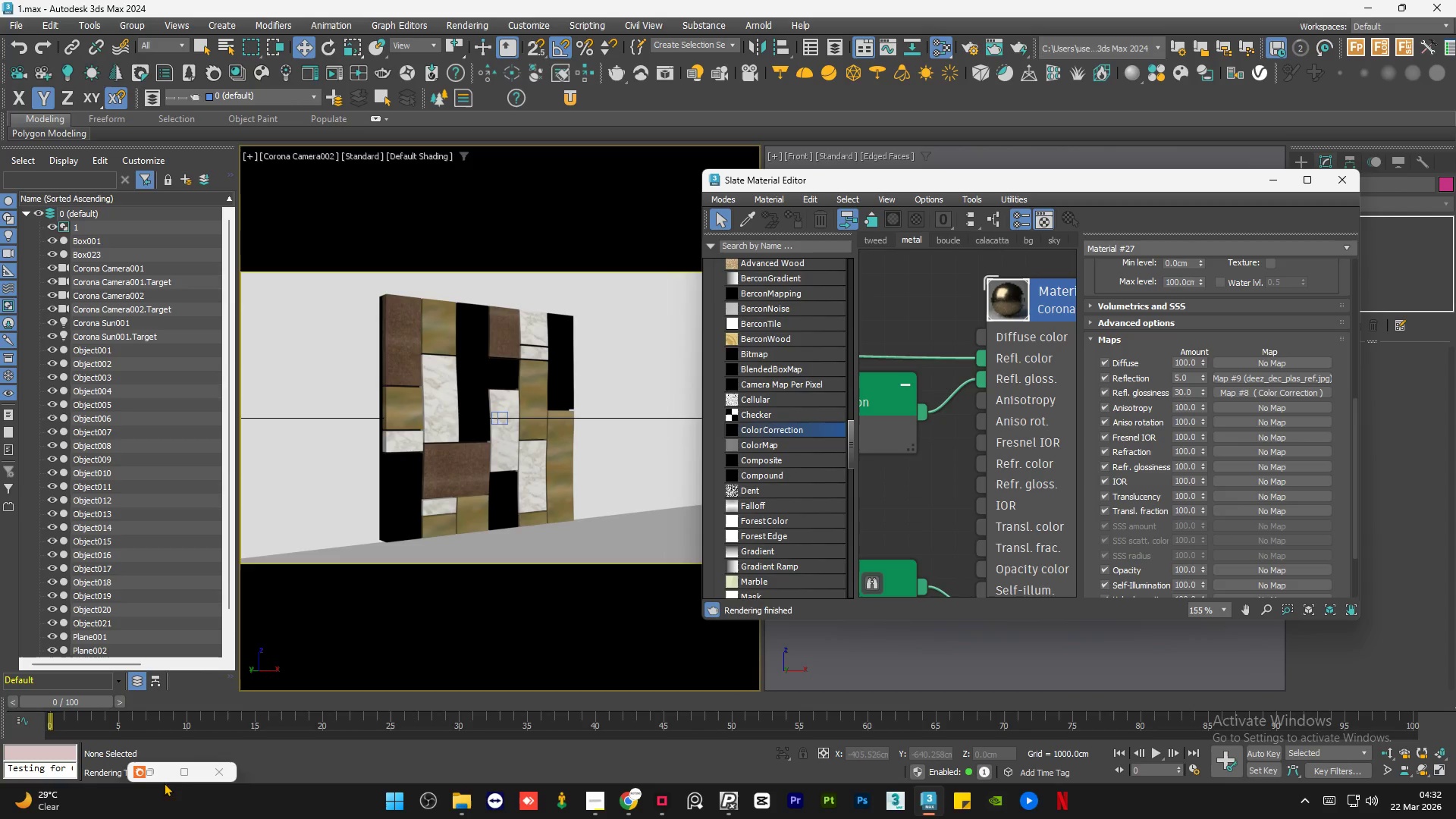 
left_click([163, 770])
 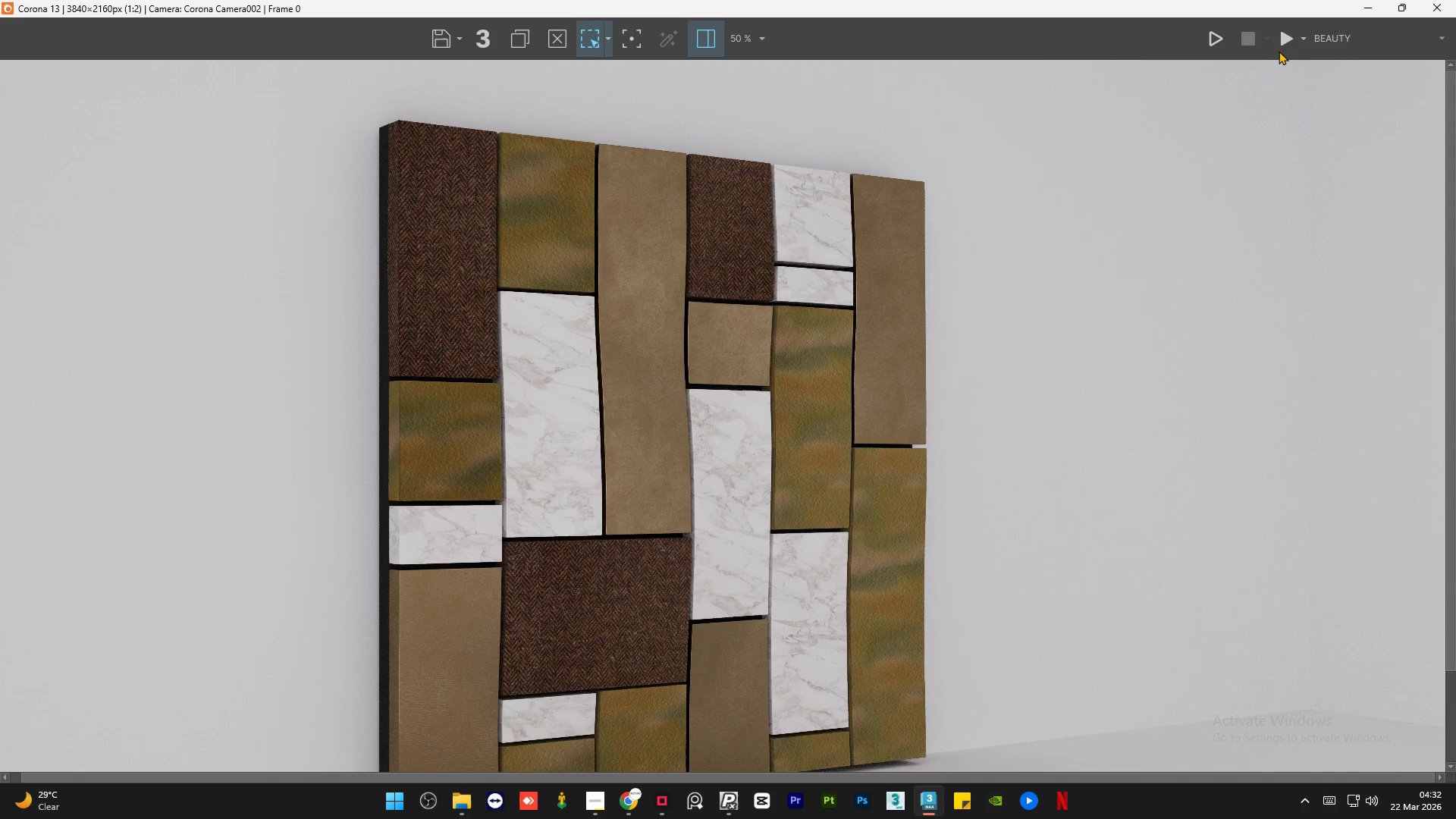 
left_click([1281, 44])
 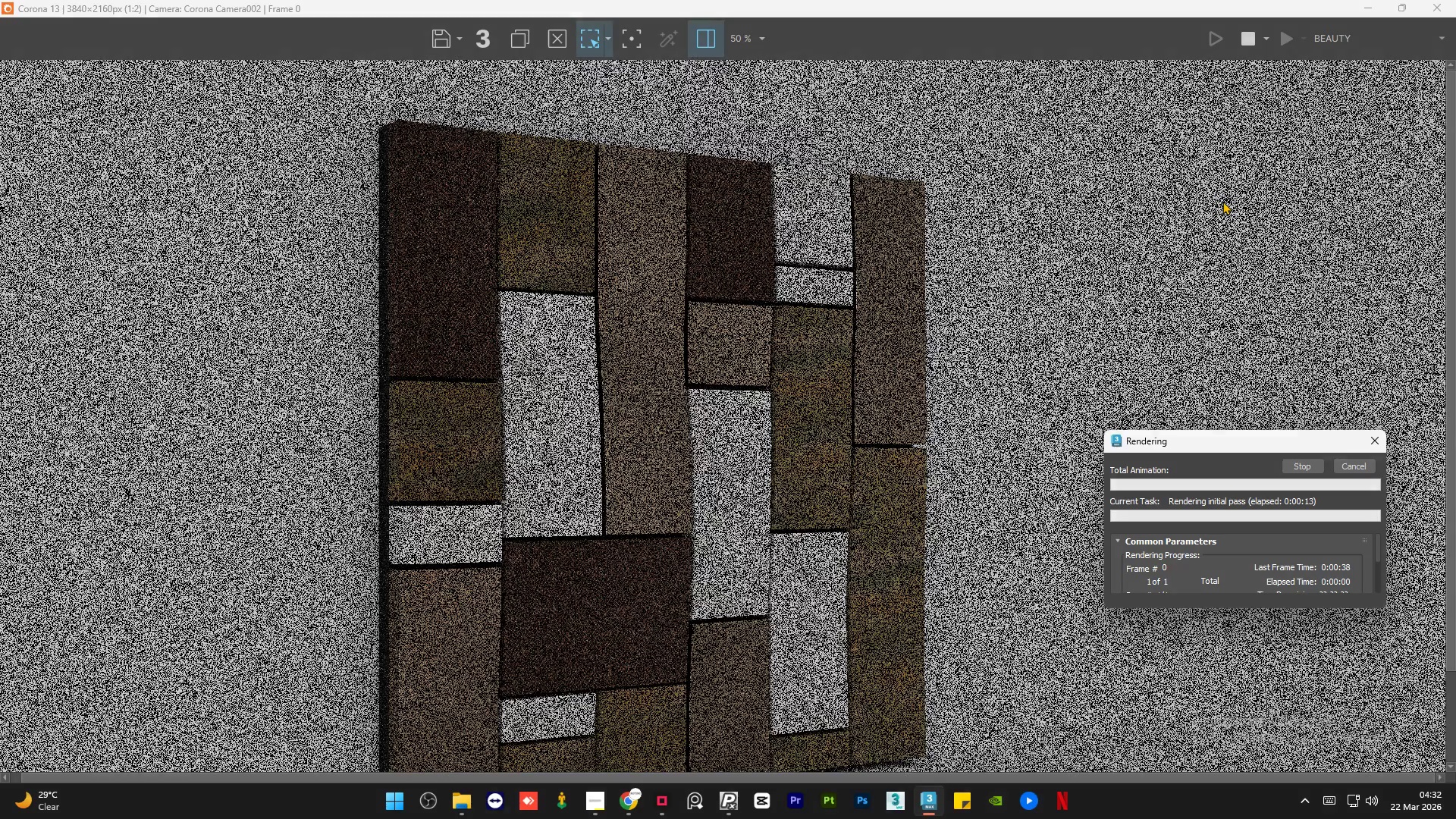 
scroll: coordinate [1006, 350], scroll_direction: down, amount: 5.0
 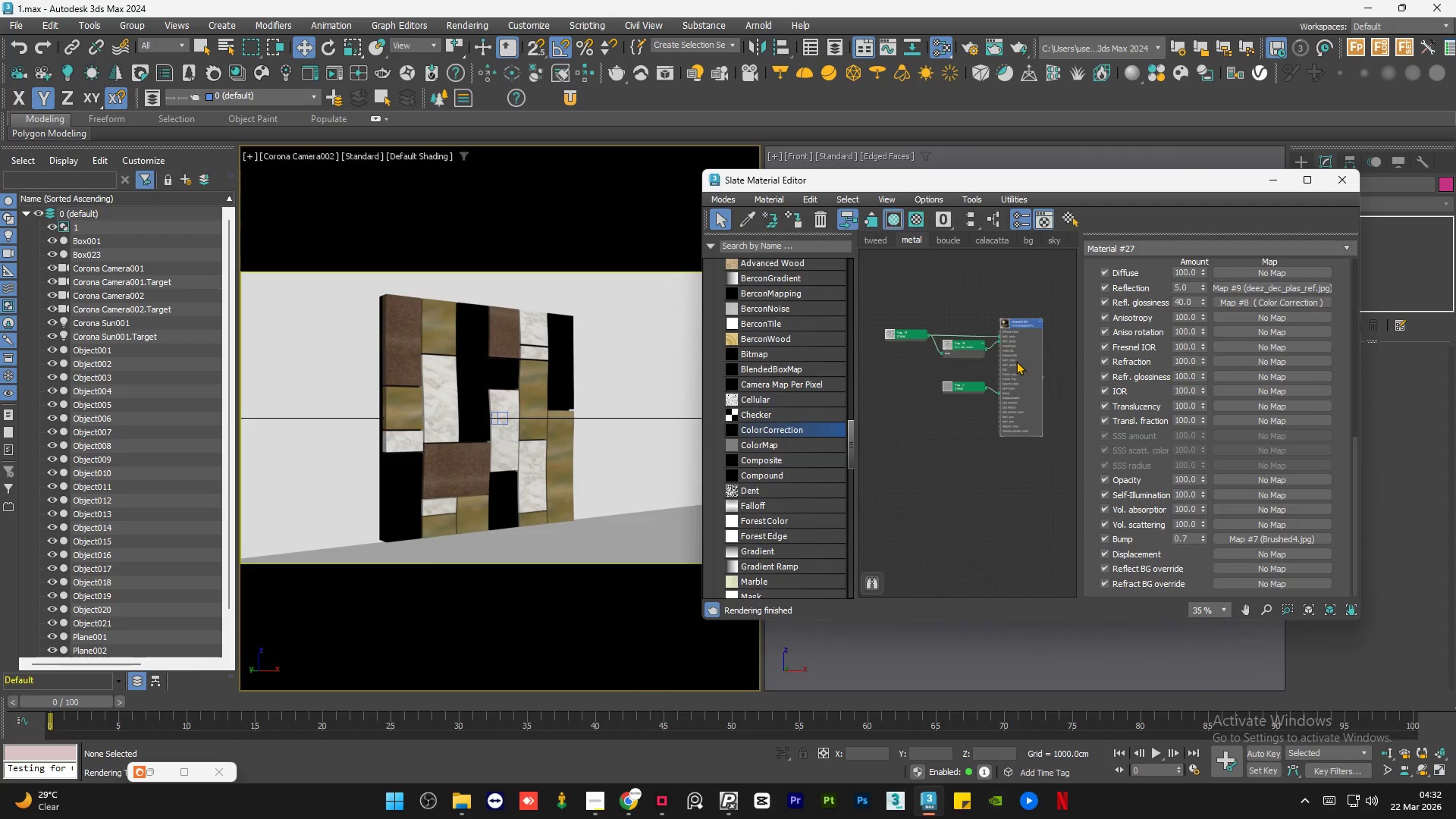 
scroll: coordinate [965, 366], scroll_direction: up, amount: 11.0
 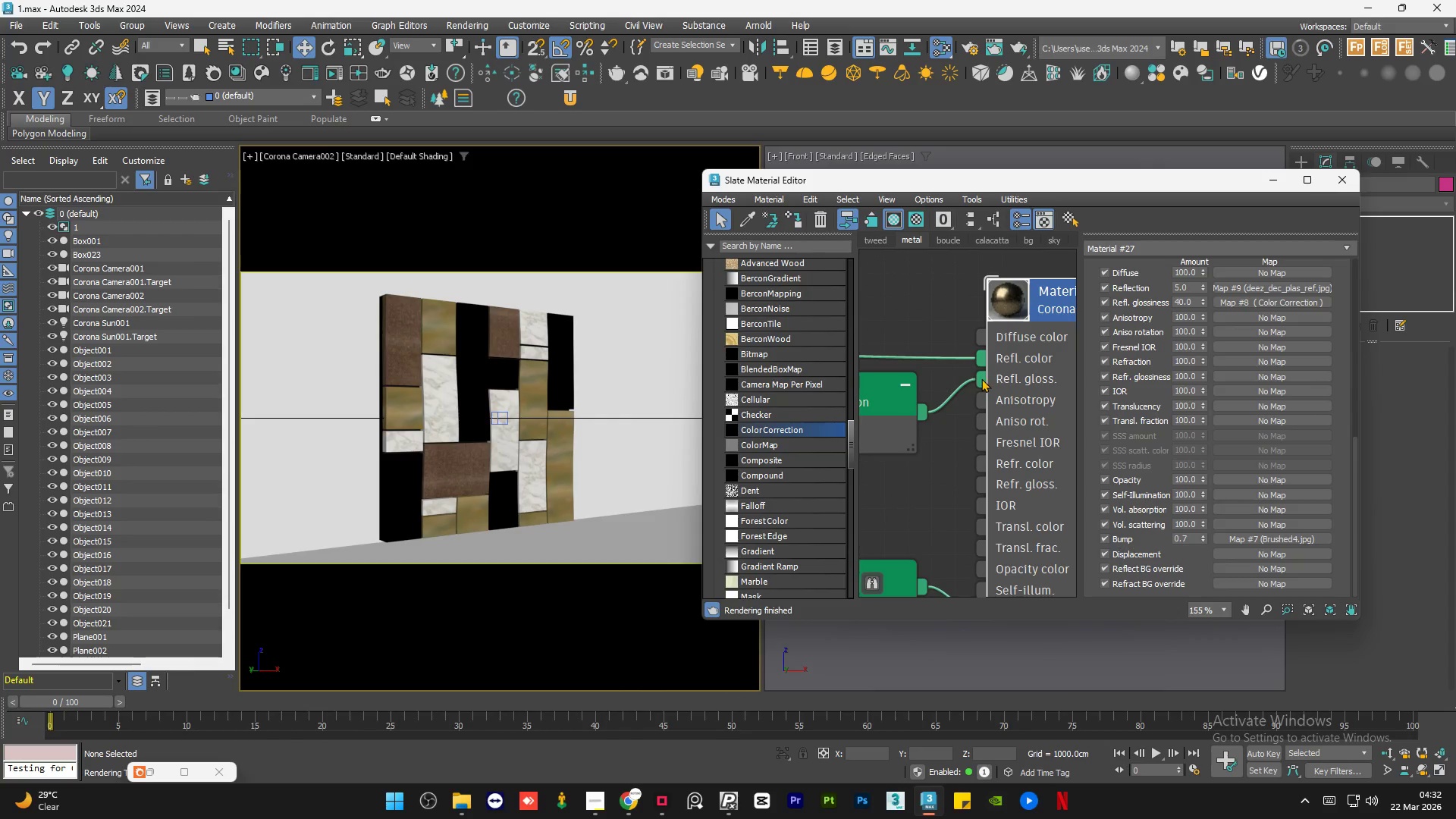 
wait(18.83)
 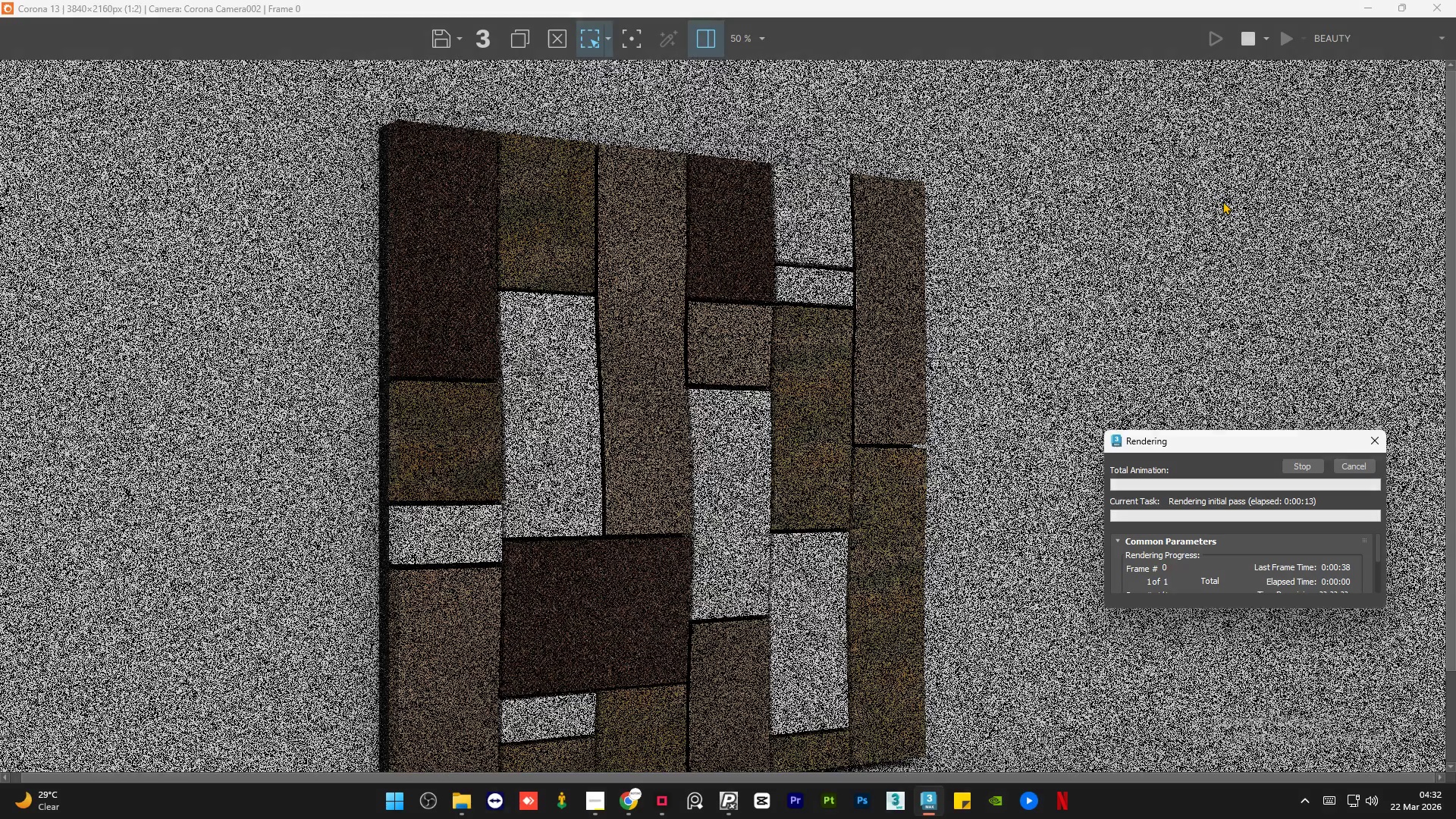 
scroll: coordinate [723, 302], scroll_direction: up, amount: 3.0
 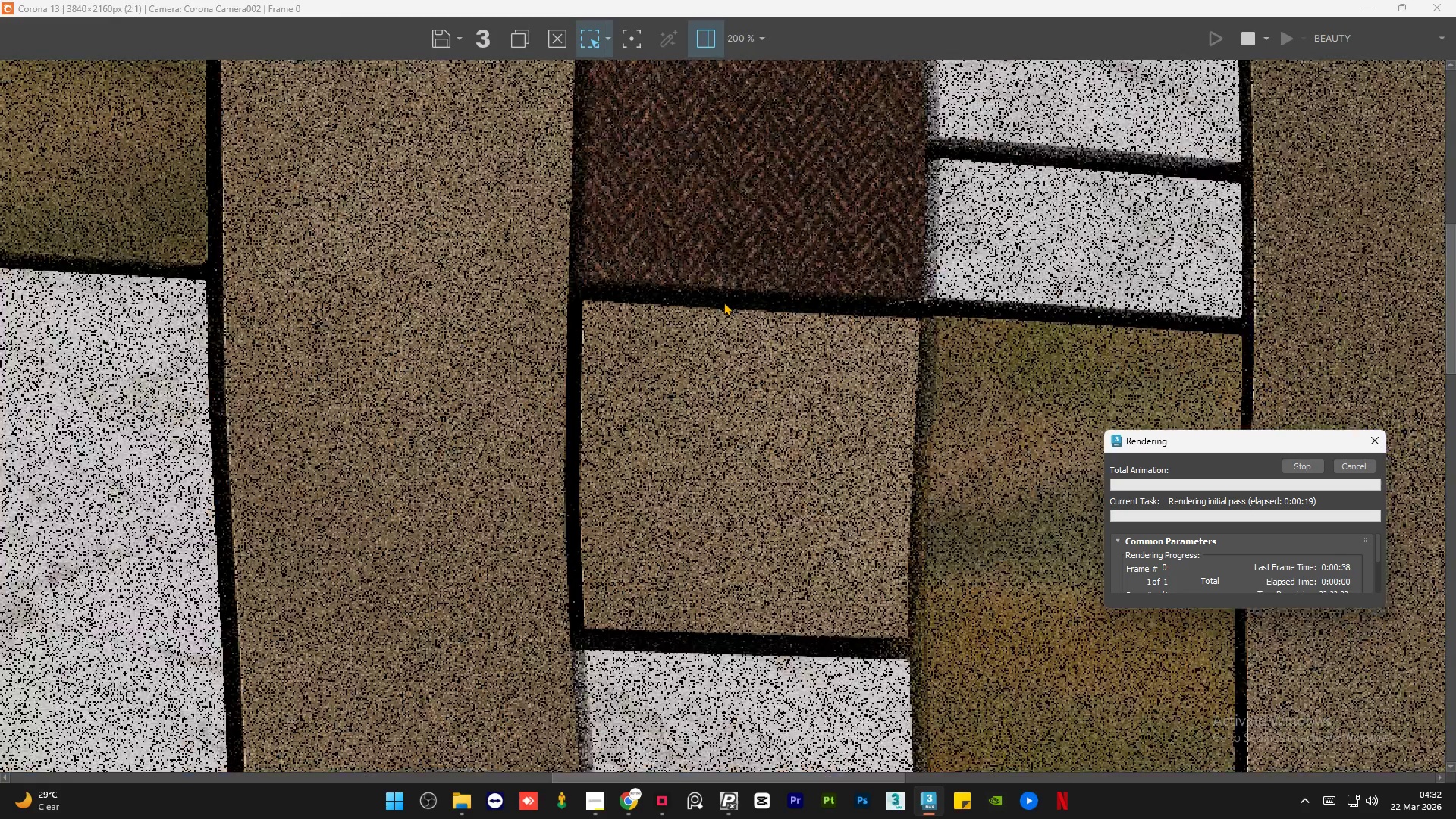 
scroll: coordinate [723, 302], scroll_direction: down, amount: 2.0
 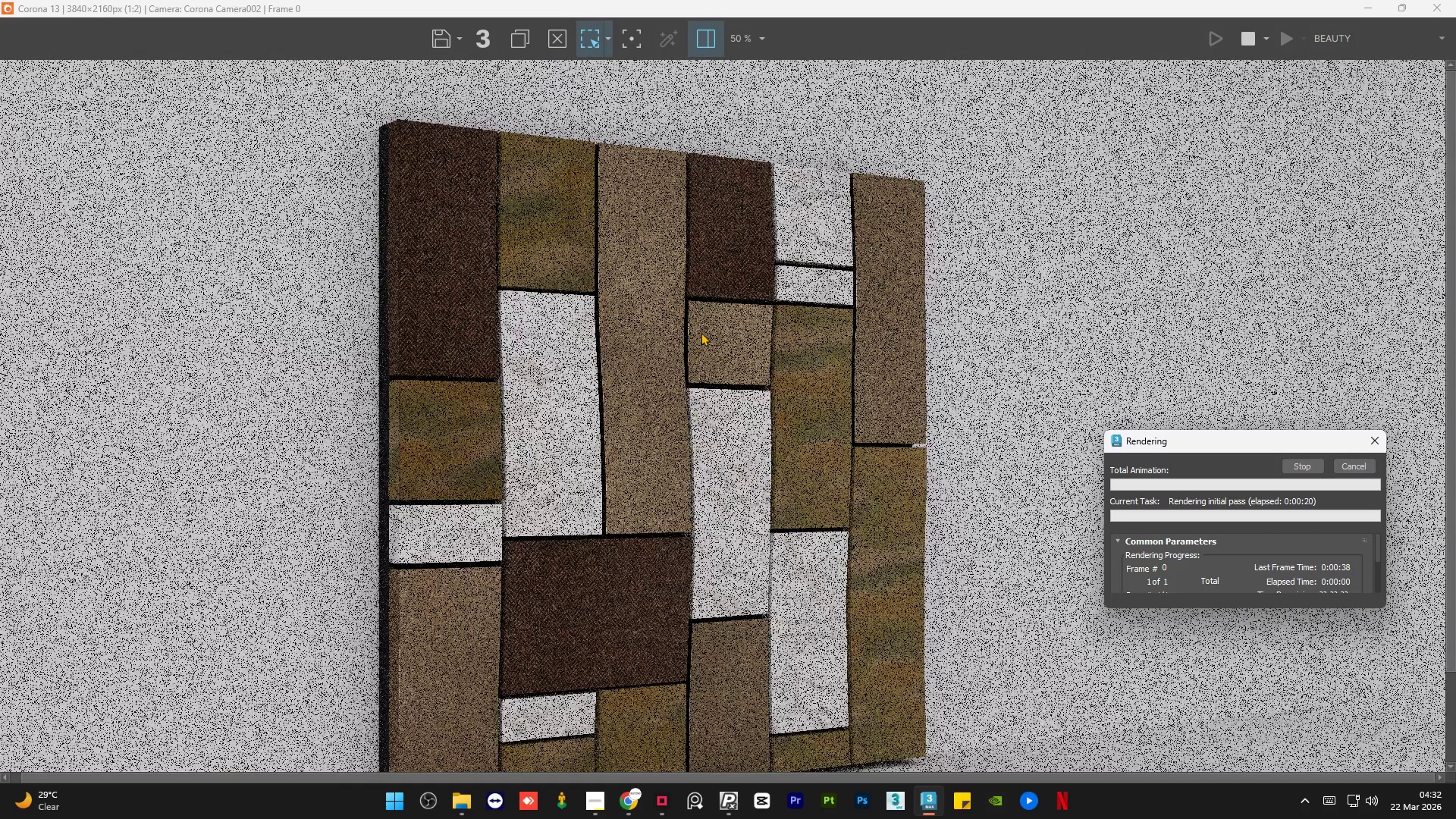 
wait(18.42)
 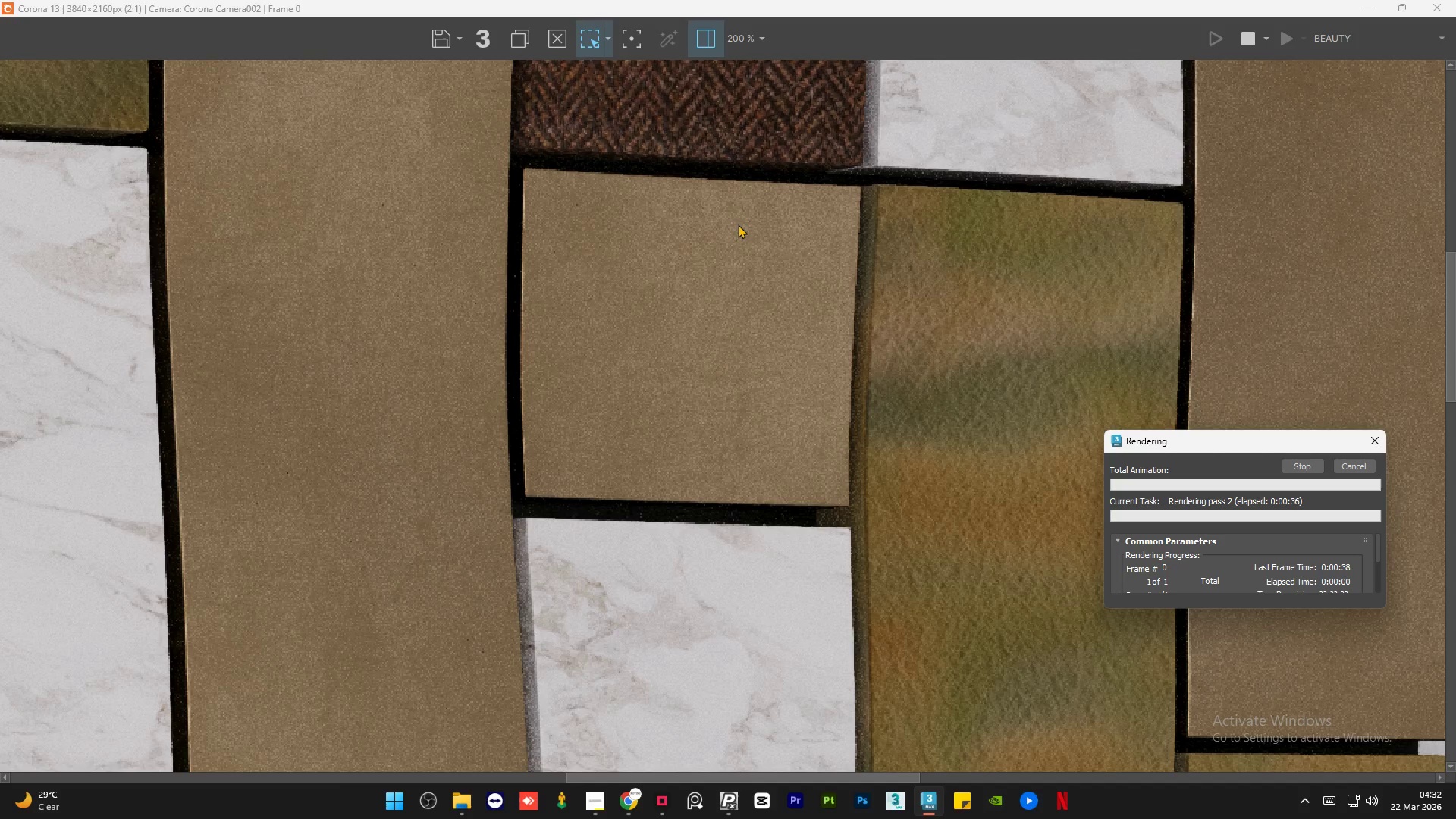 
left_click([1350, 467])
 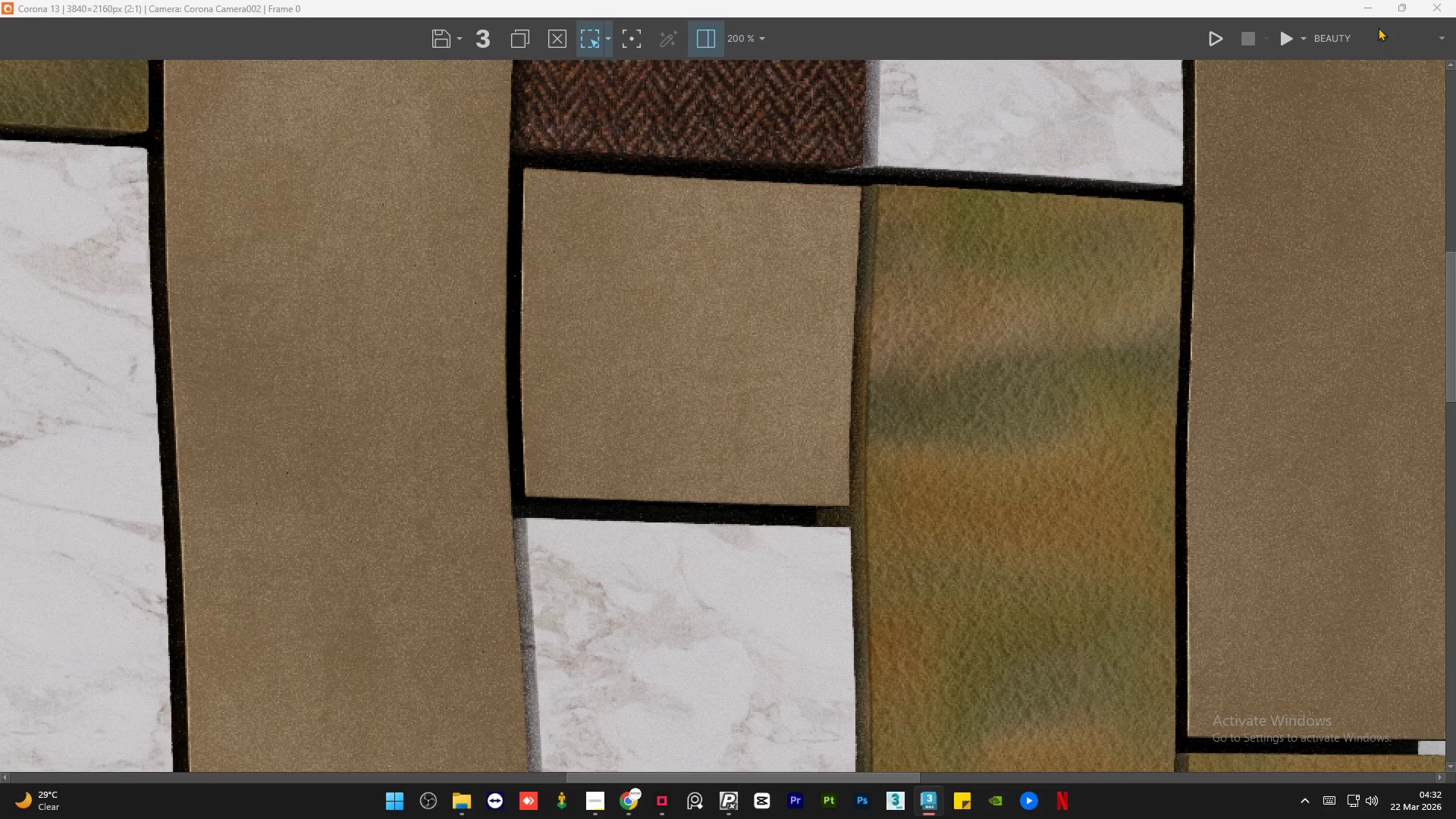 
left_click([1367, 11])
 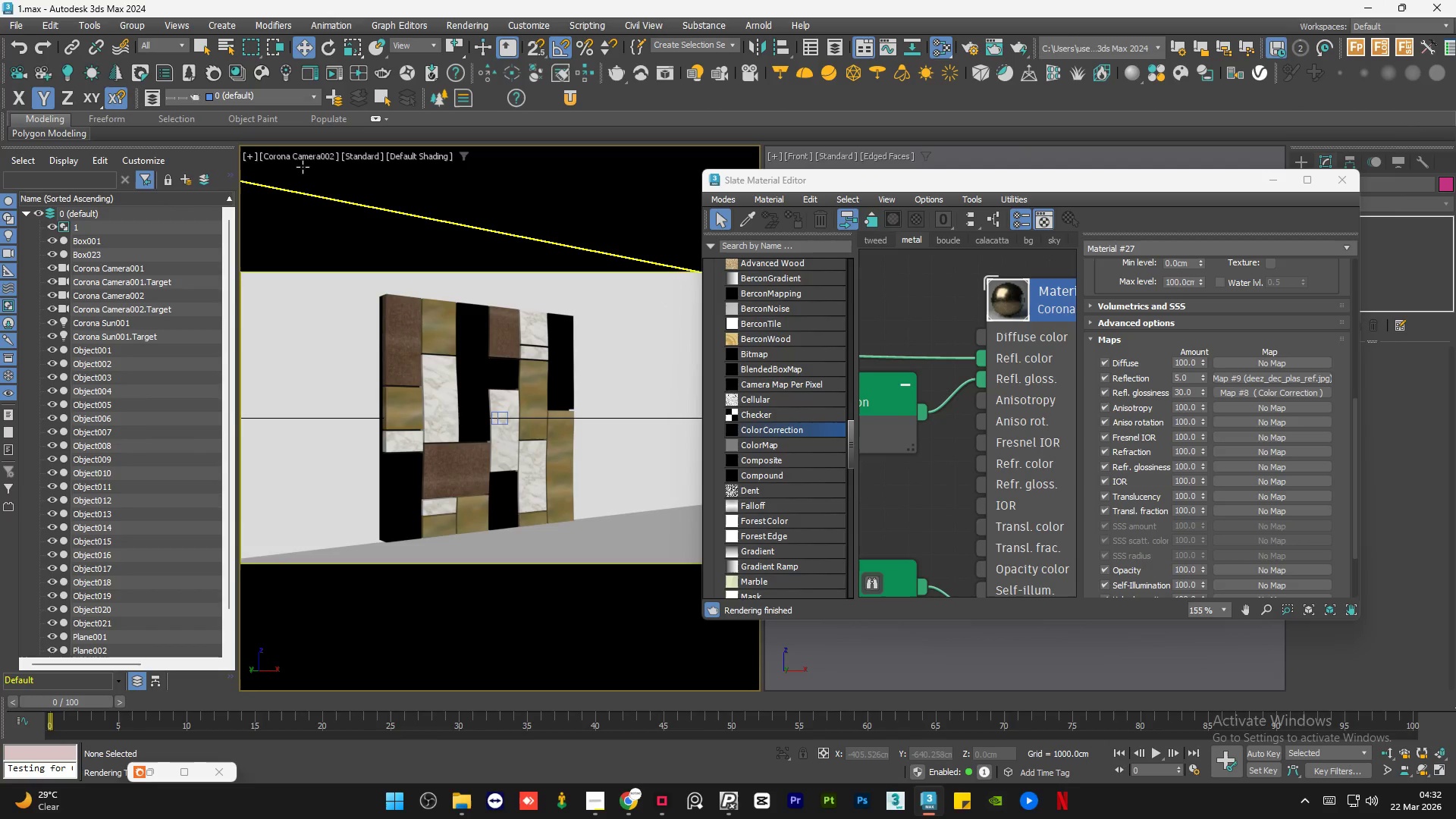 
scroll: coordinate [701, 332], scroll_direction: down, amount: 1.0
 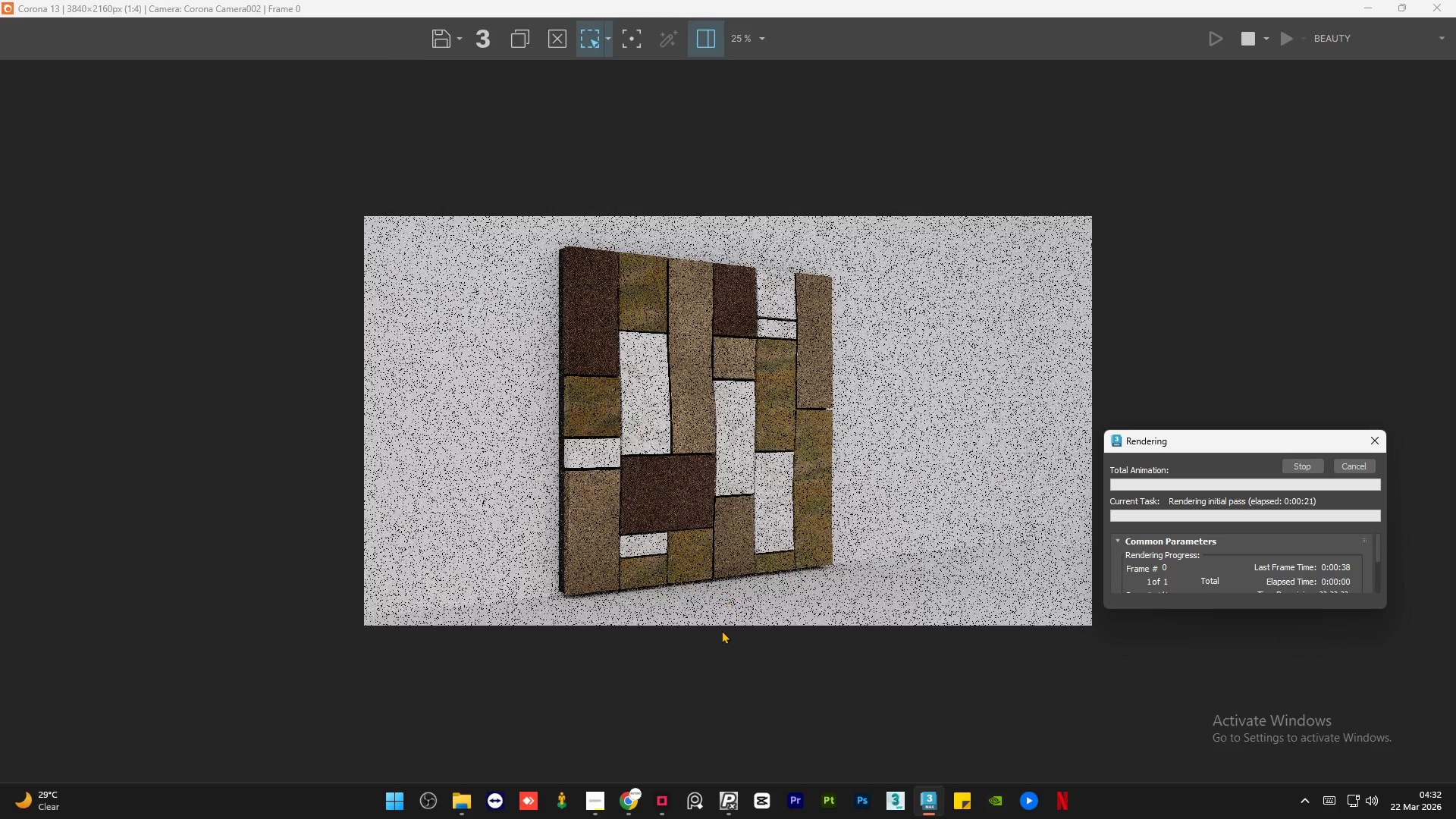 
scroll: coordinate [721, 627], scroll_direction: up, amount: 2.0
 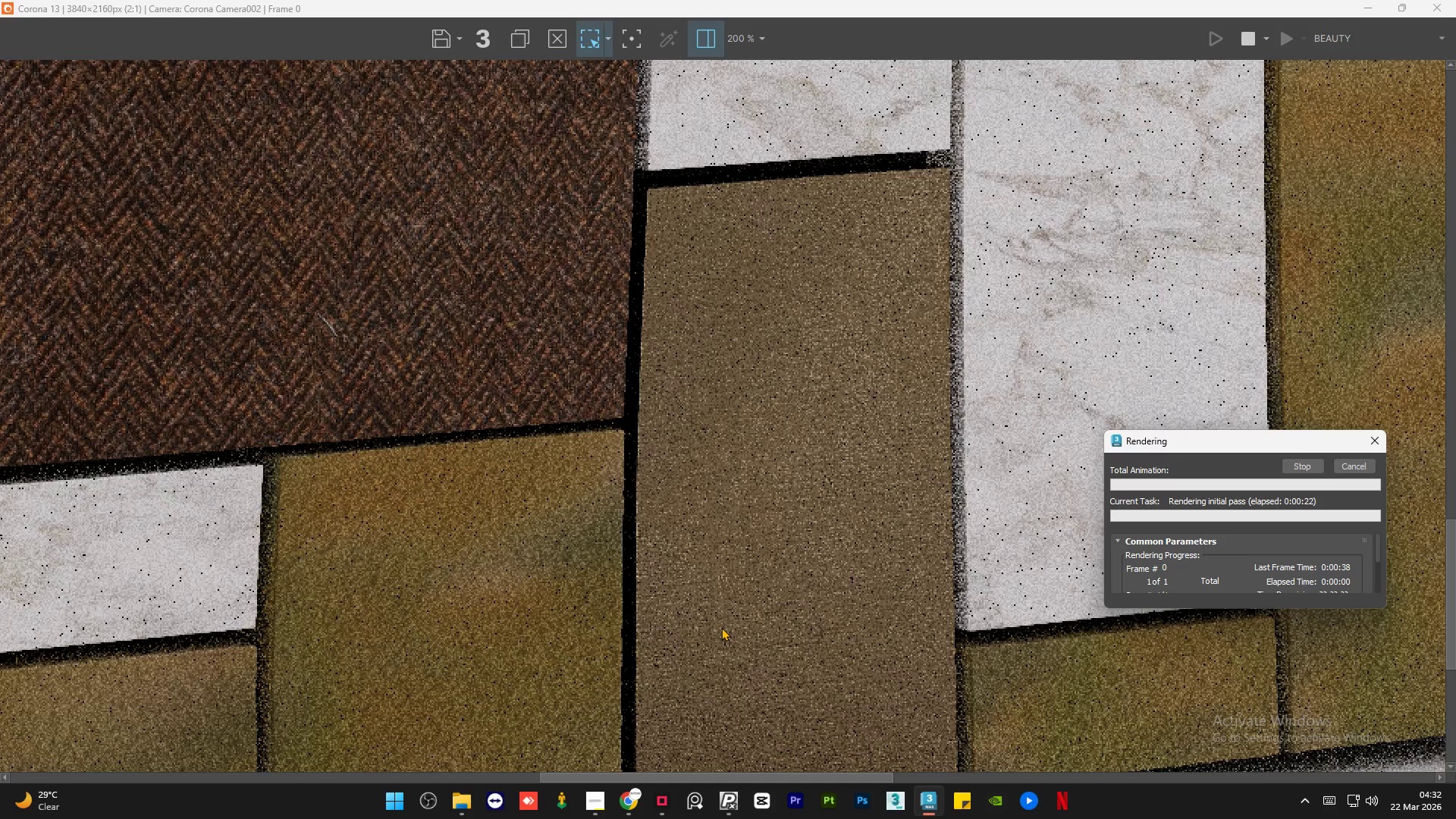 
left_click([311, 152])
 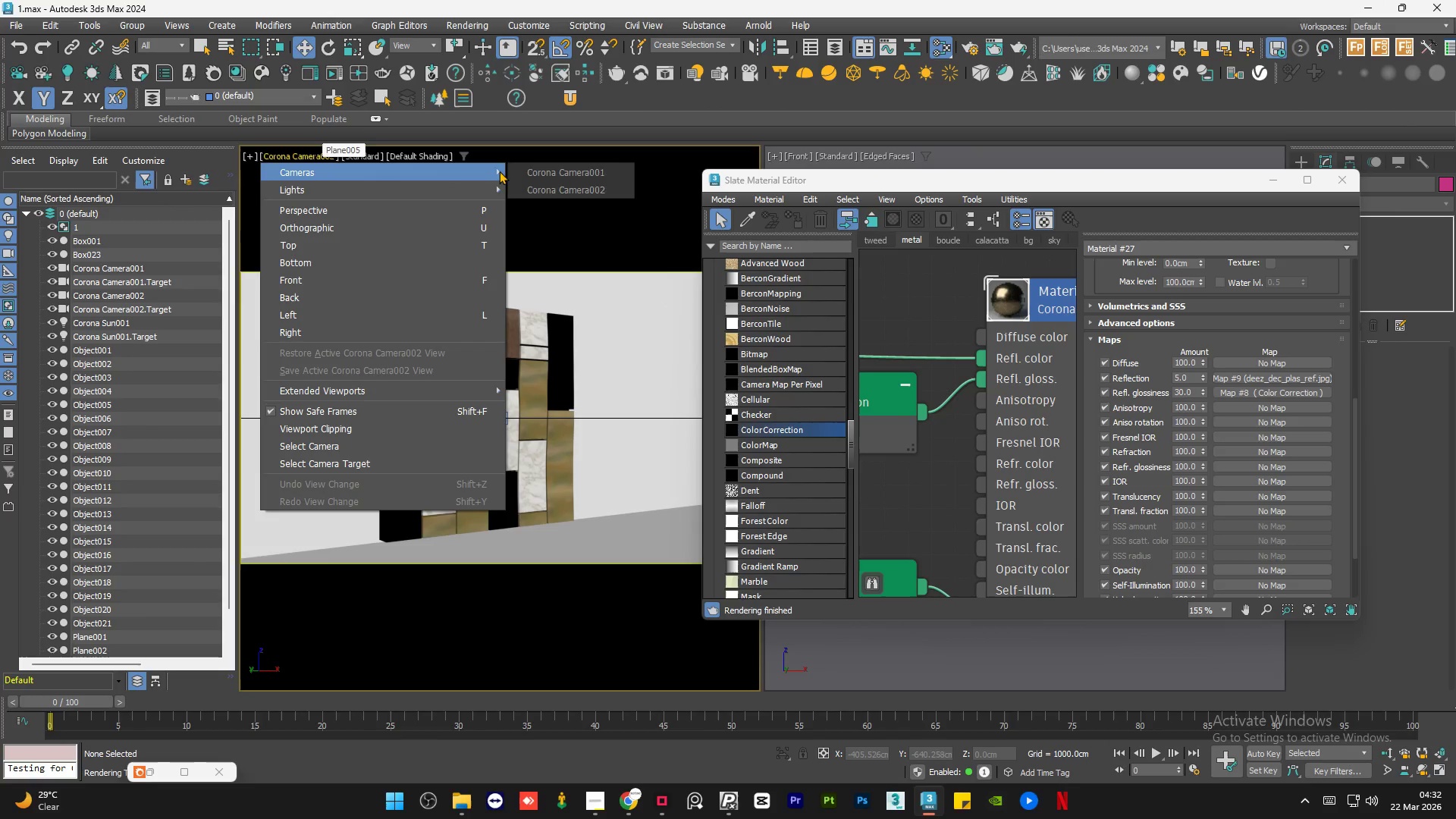 
scroll: coordinate [721, 627], scroll_direction: down, amount: 1.0
 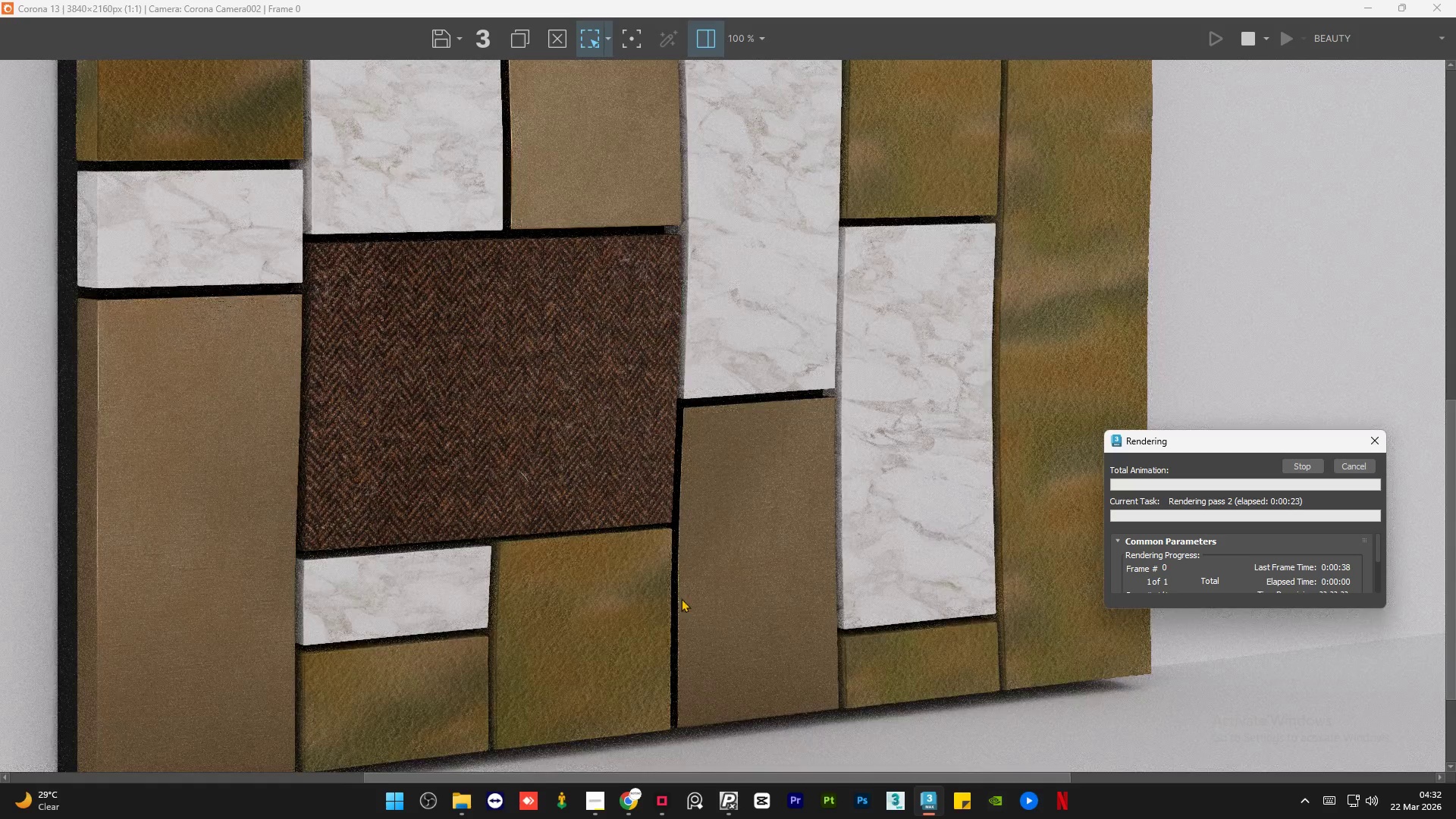 
left_click([562, 175])
 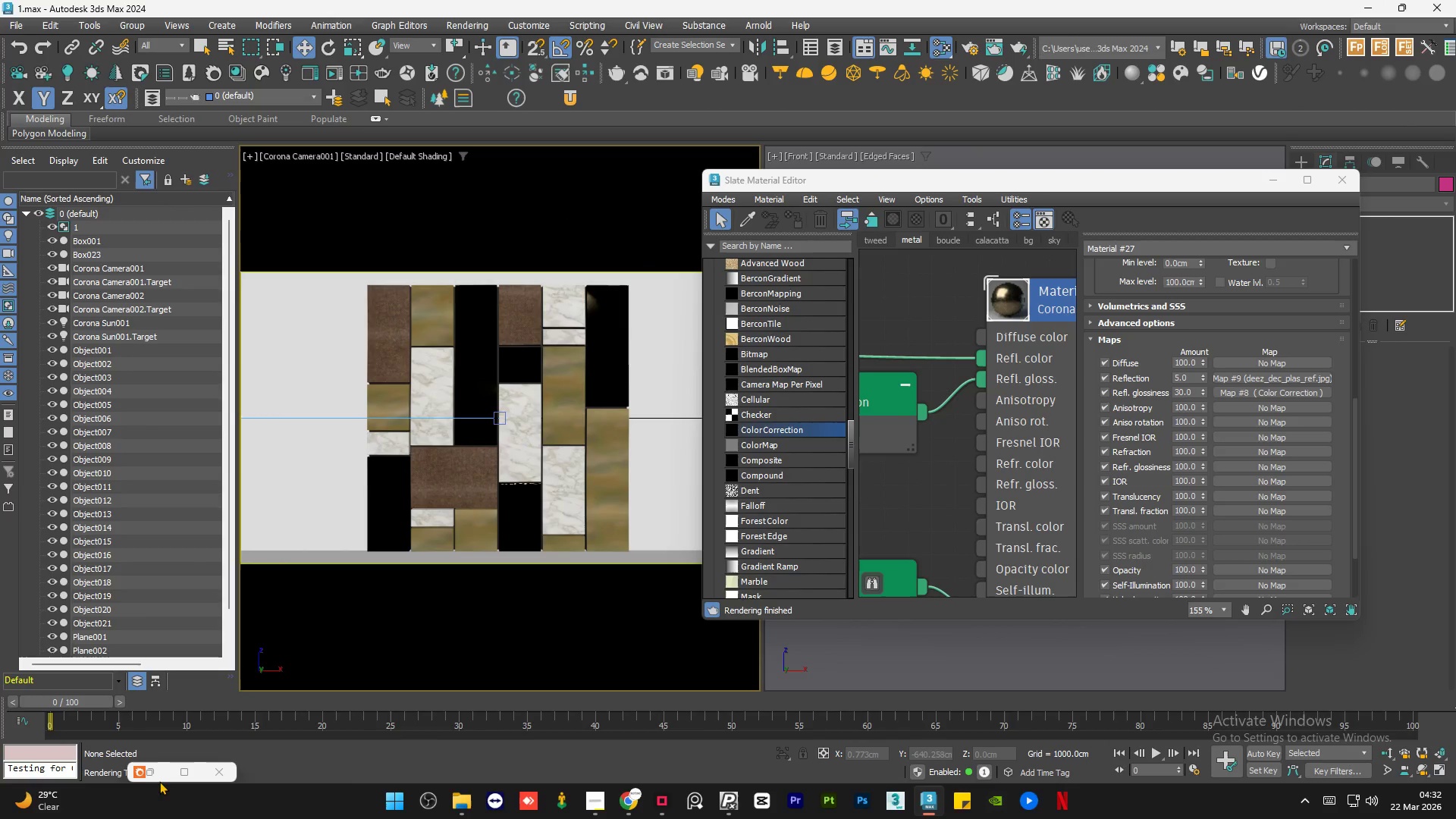 
scroll: coordinate [654, 599], scroll_direction: down, amount: 1.0
 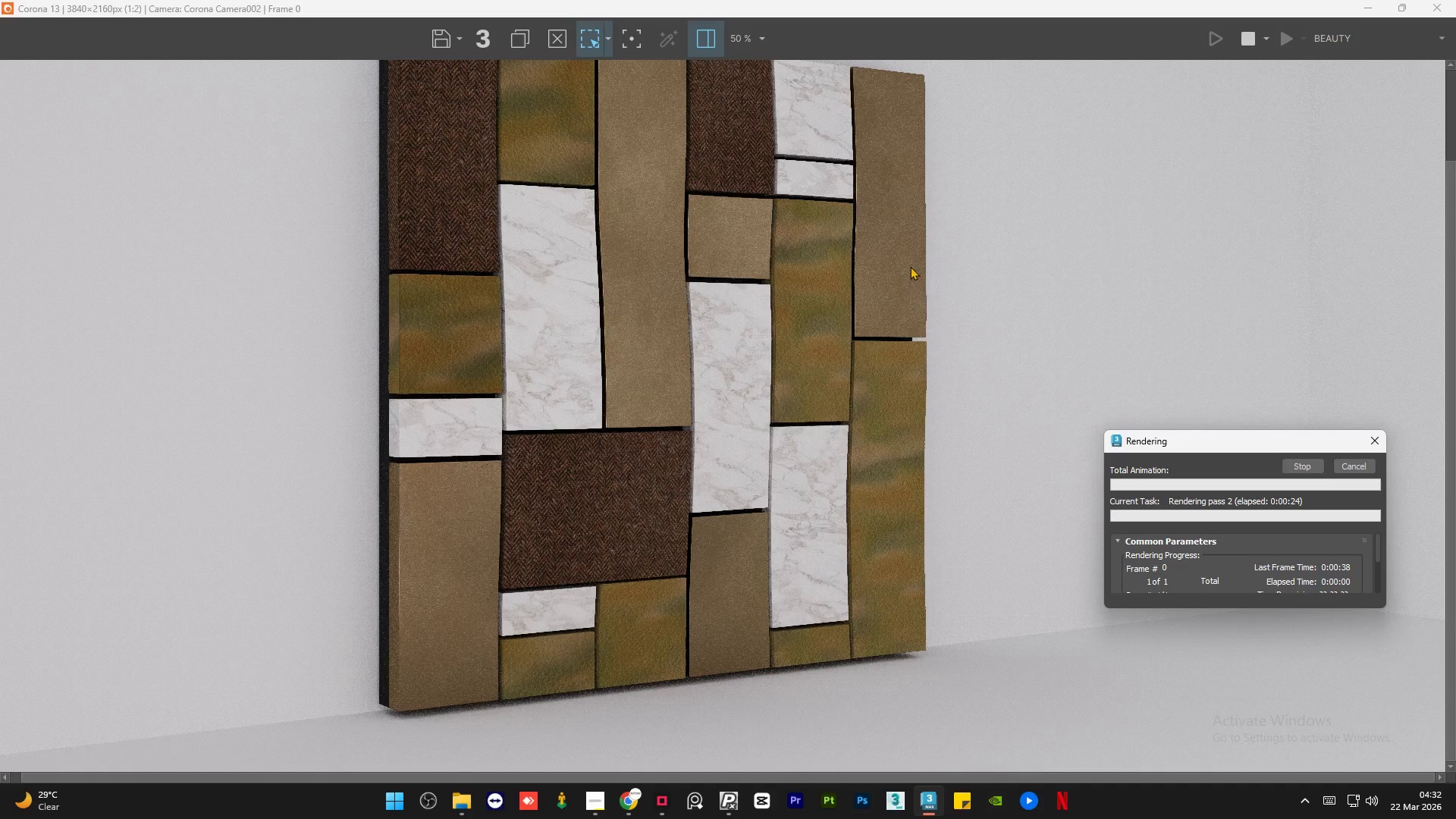 
left_click([155, 776])
 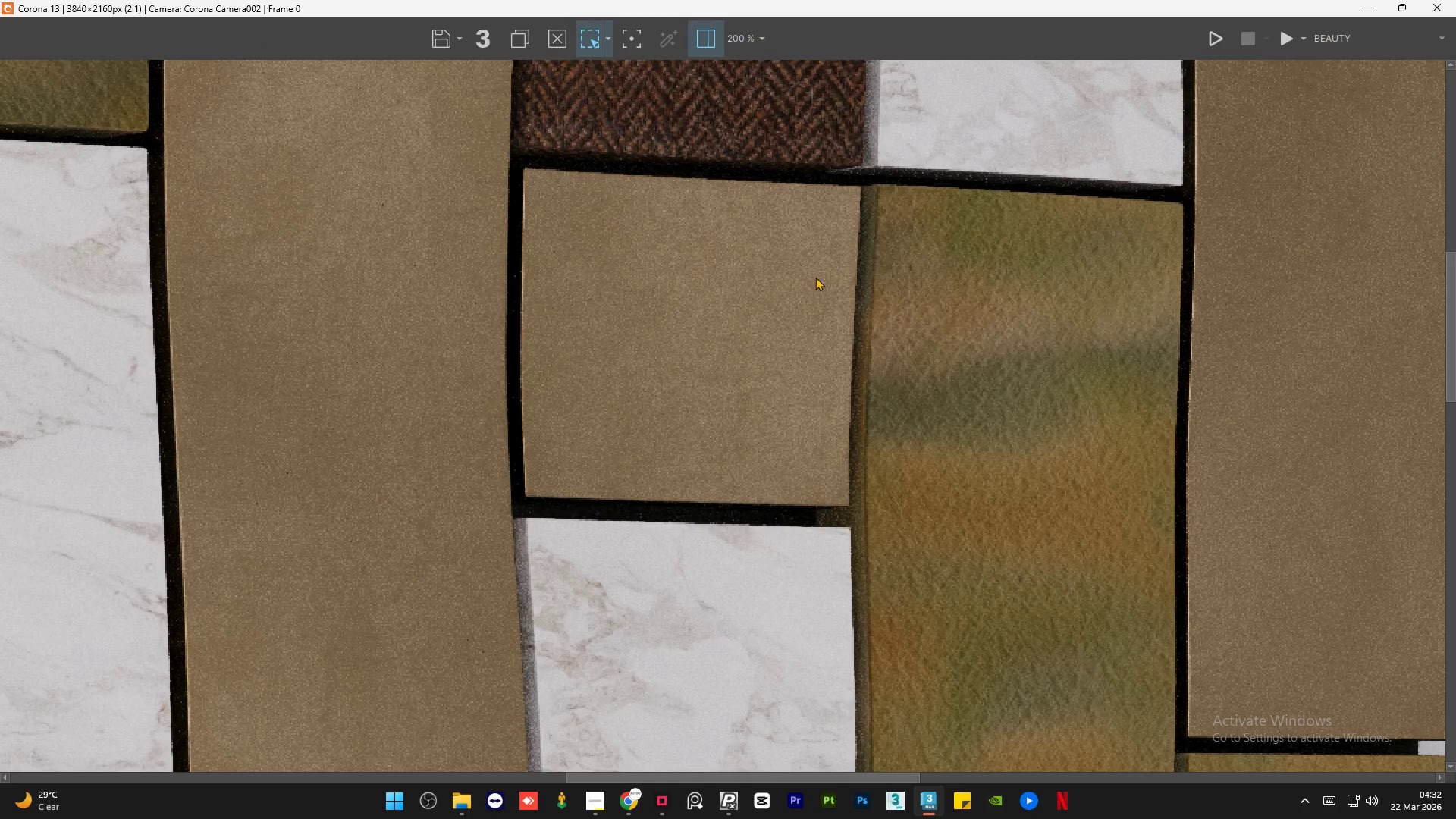 
scroll: coordinate [886, 215], scroll_direction: up, amount: 2.0
 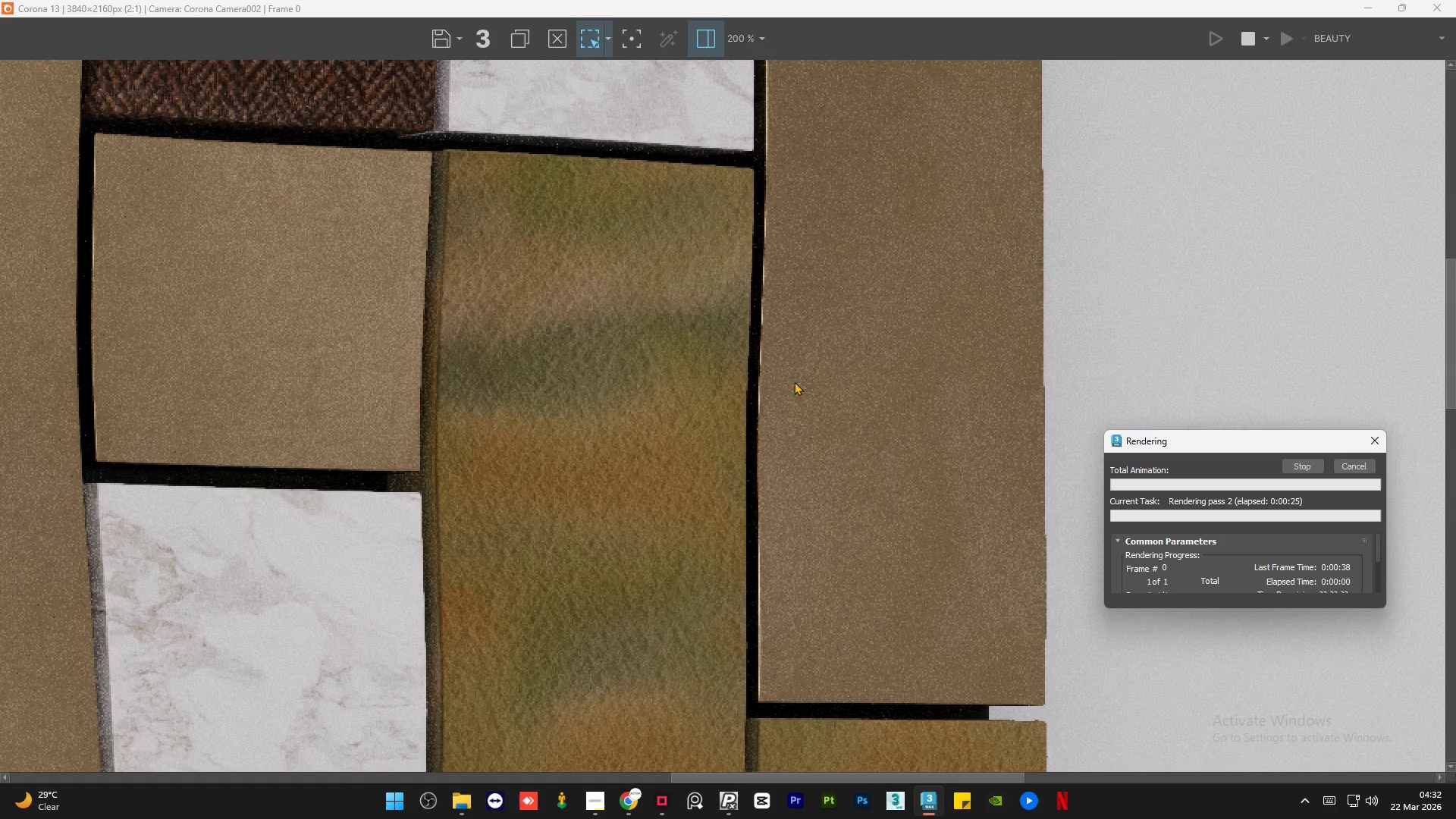 
scroll: coordinate [788, 408], scroll_direction: down, amount: 1.0
 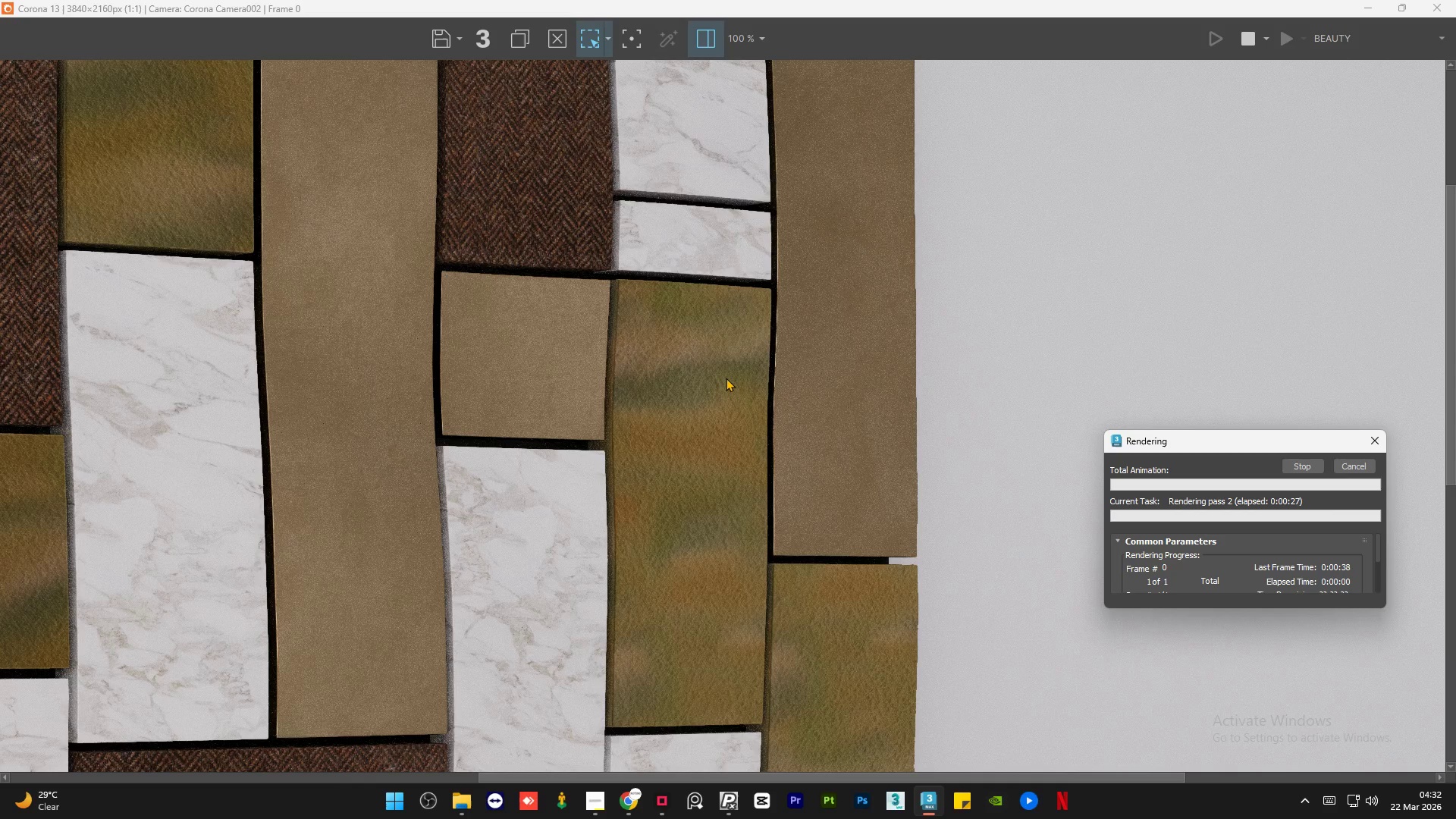 
left_click([1286, 44])
 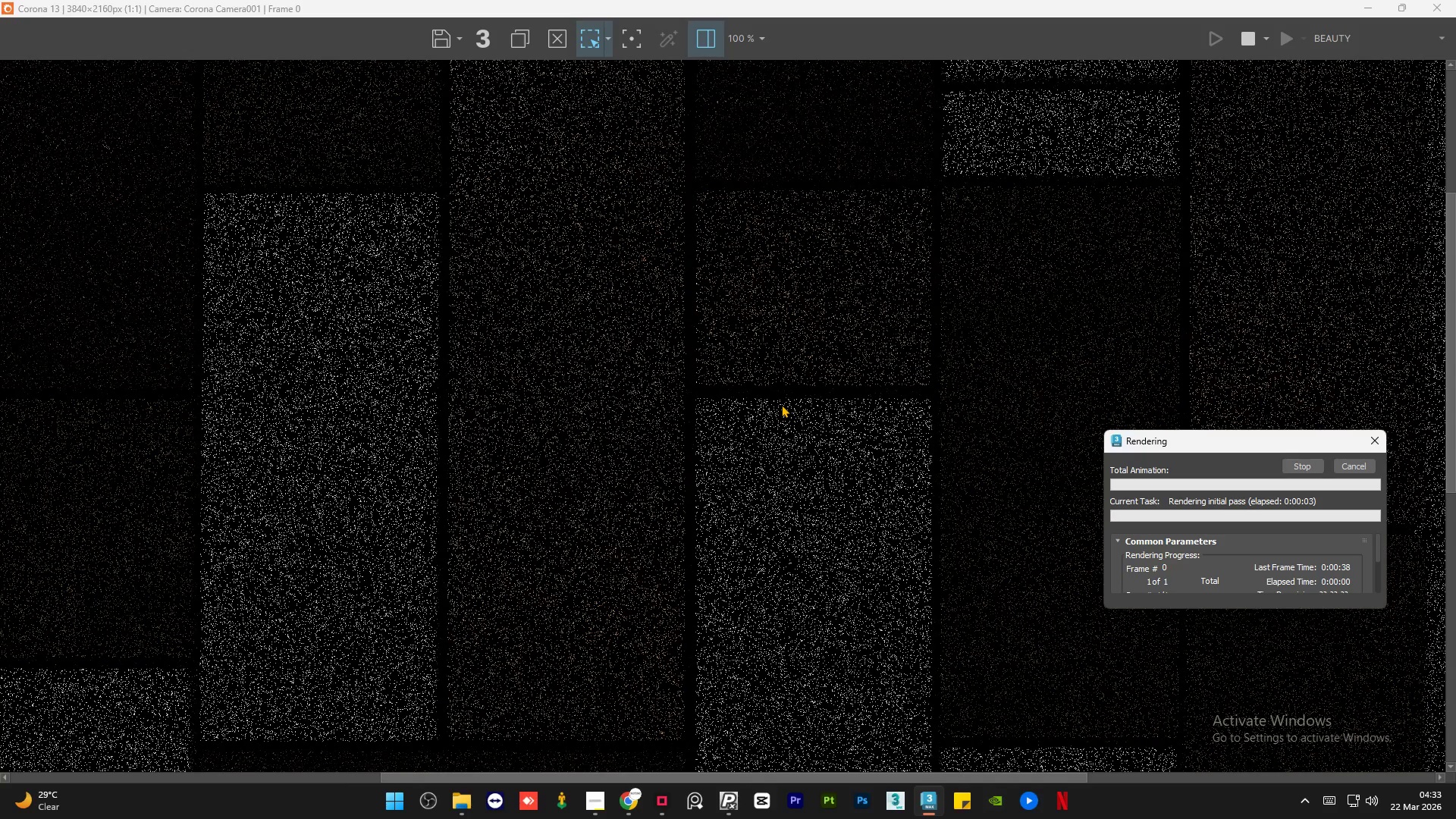 
scroll: coordinate [724, 381], scroll_direction: down, amount: 1.0
 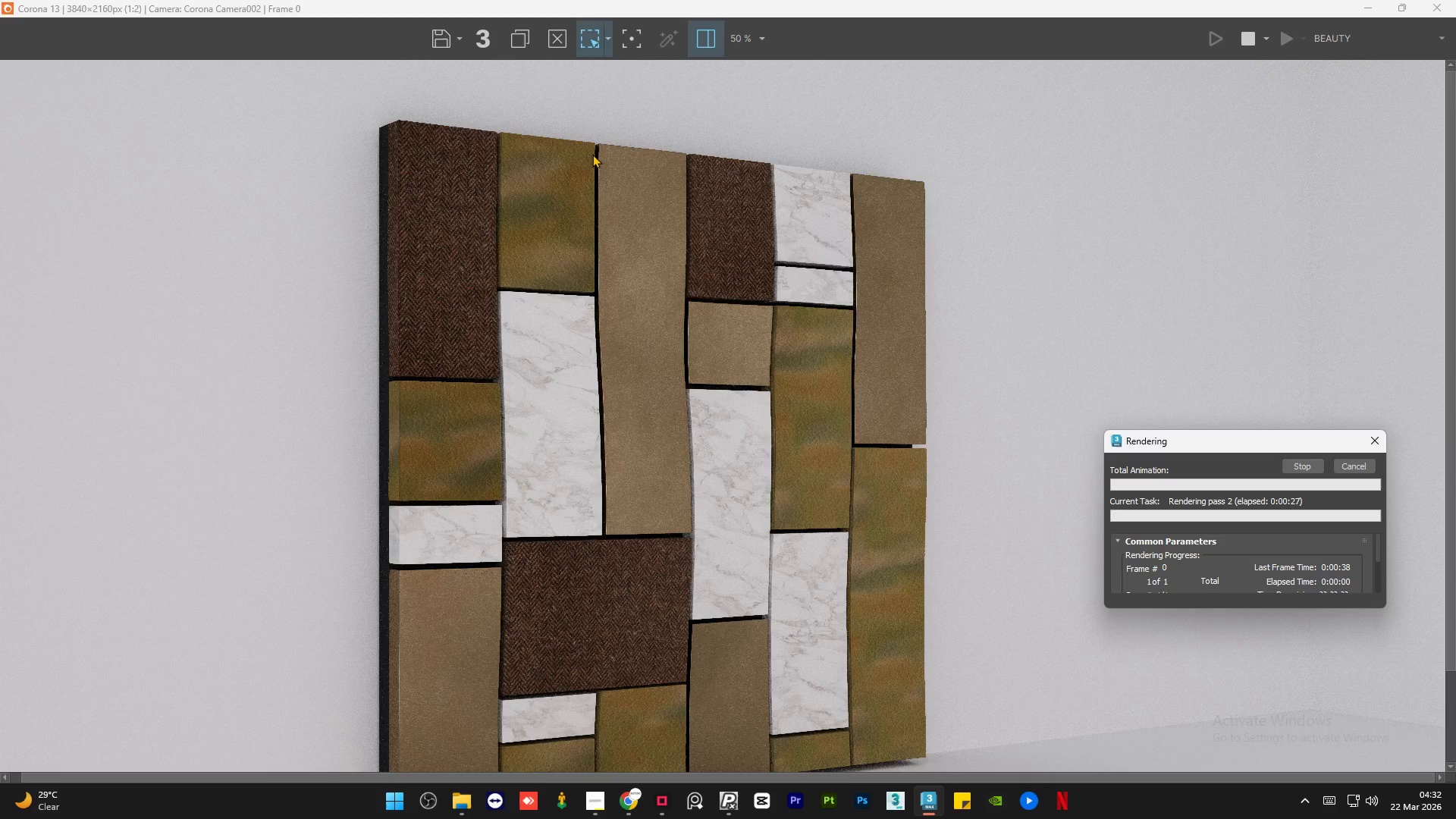 
scroll: coordinate [595, 154], scroll_direction: up, amount: 2.0
 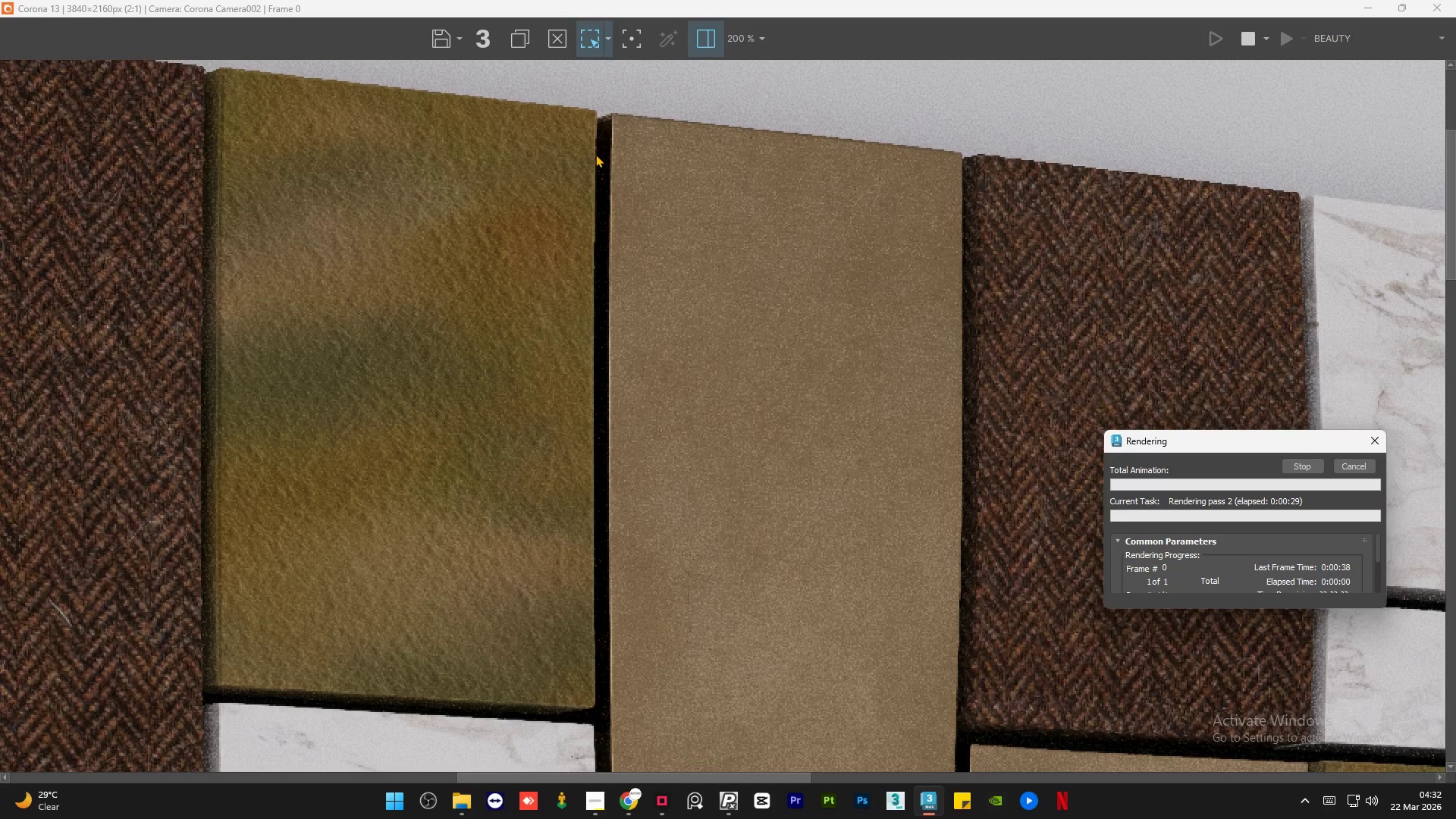 
scroll: coordinate [523, 411], scroll_direction: down, amount: 2.0
 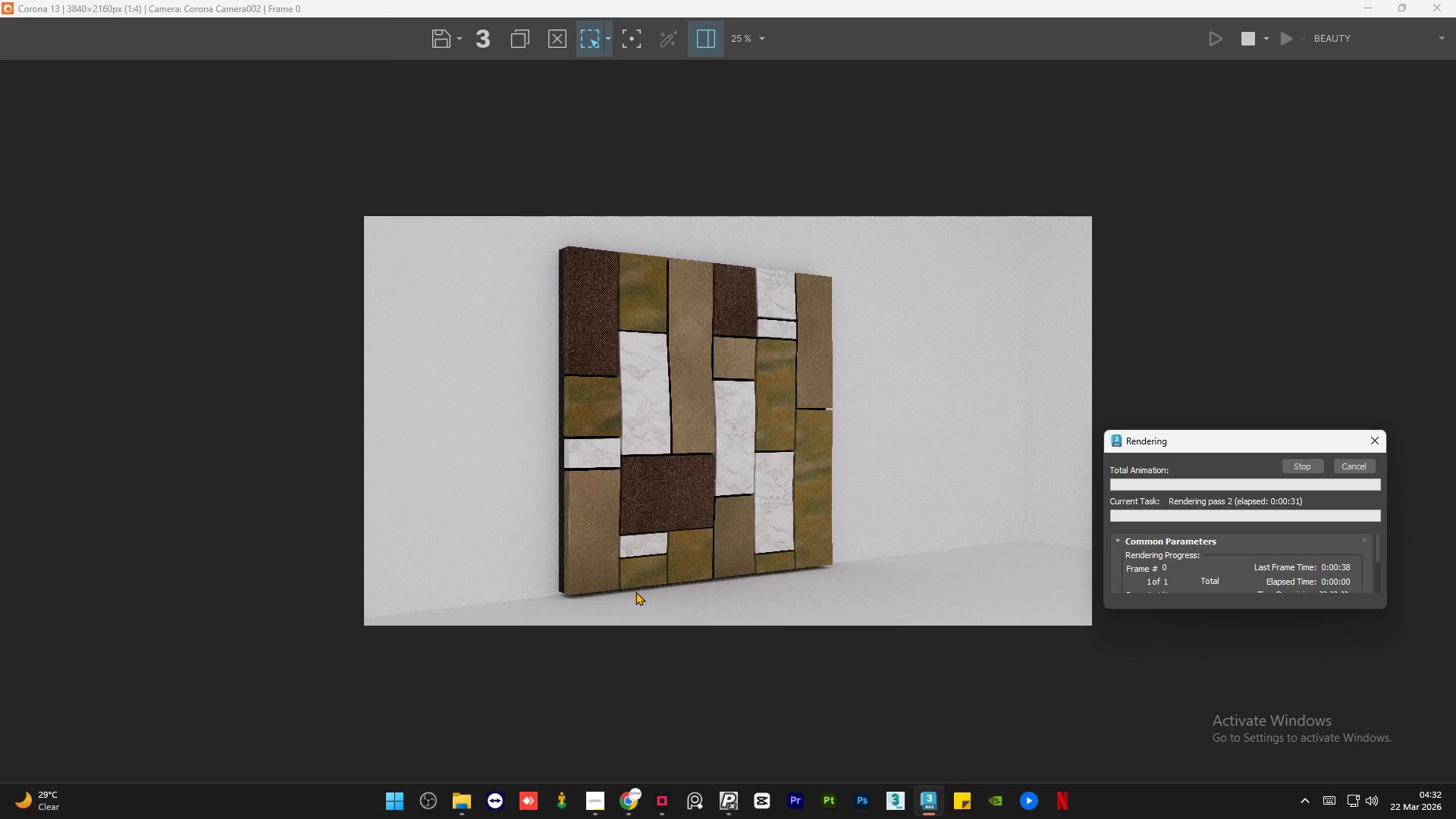 
scroll: coordinate [811, 695], scroll_direction: up, amount: 3.0
 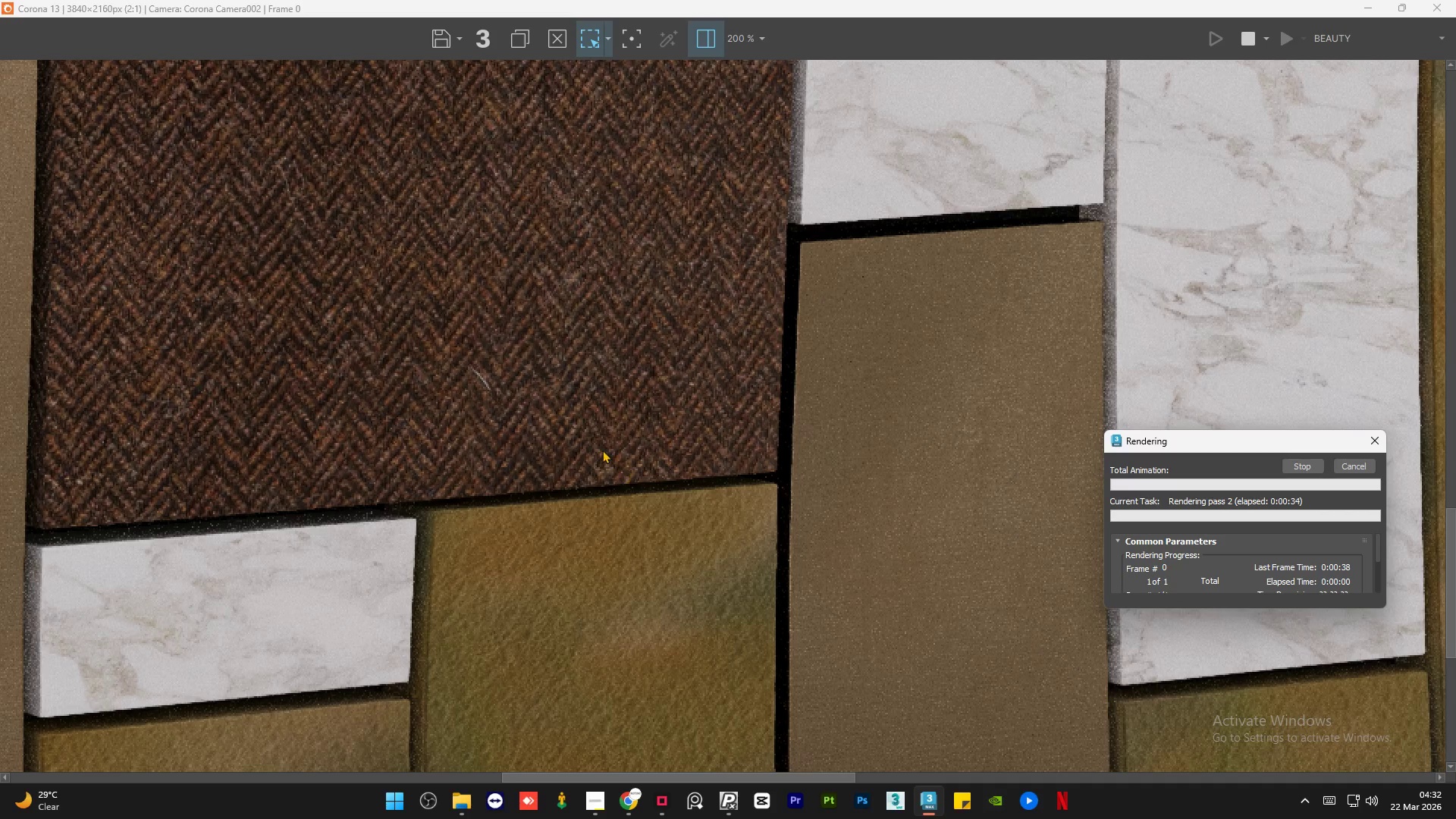 
scroll: coordinate [601, 449], scroll_direction: down, amount: 1.0
 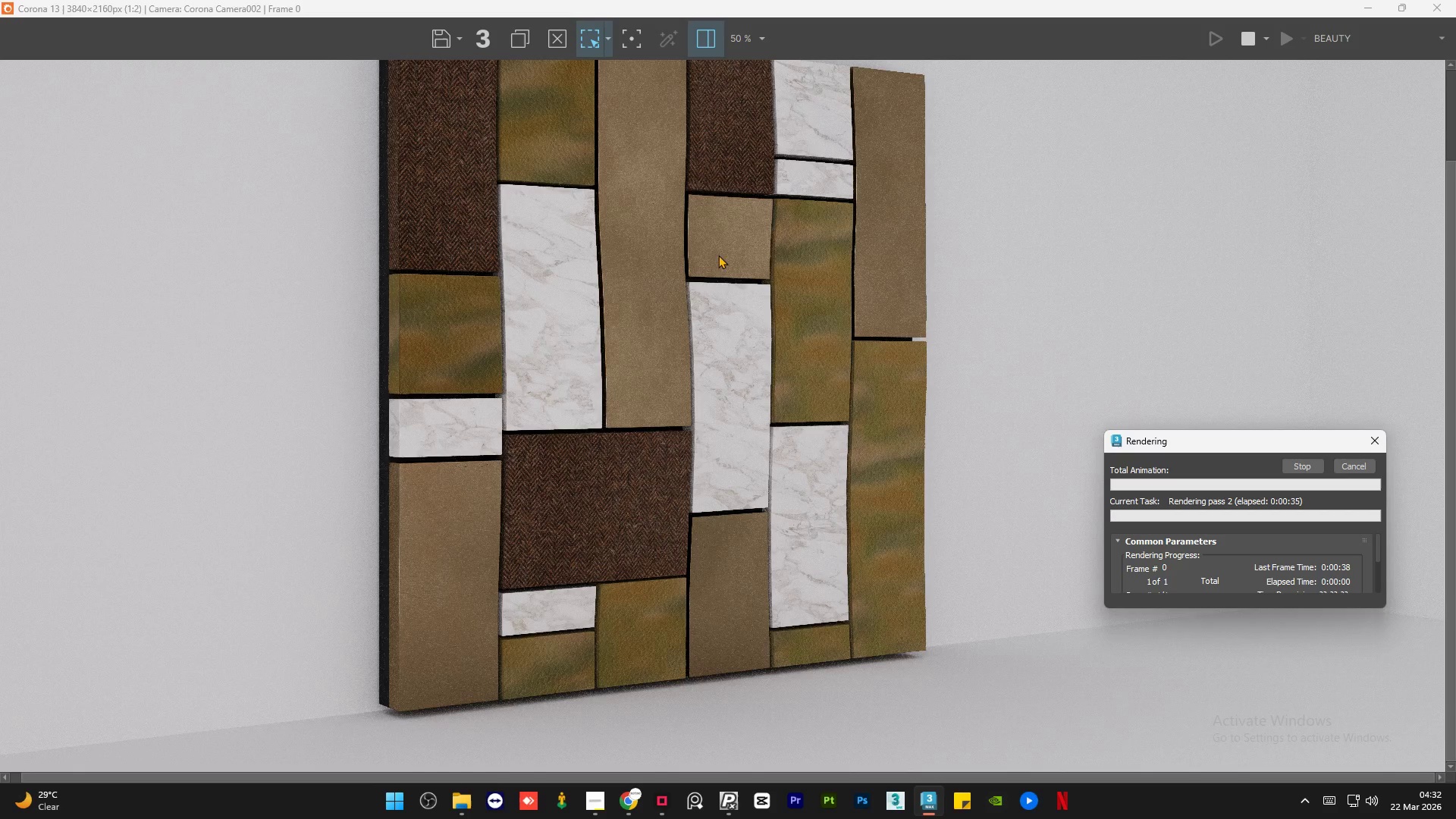 
scroll: coordinate [733, 207], scroll_direction: up, amount: 2.0
 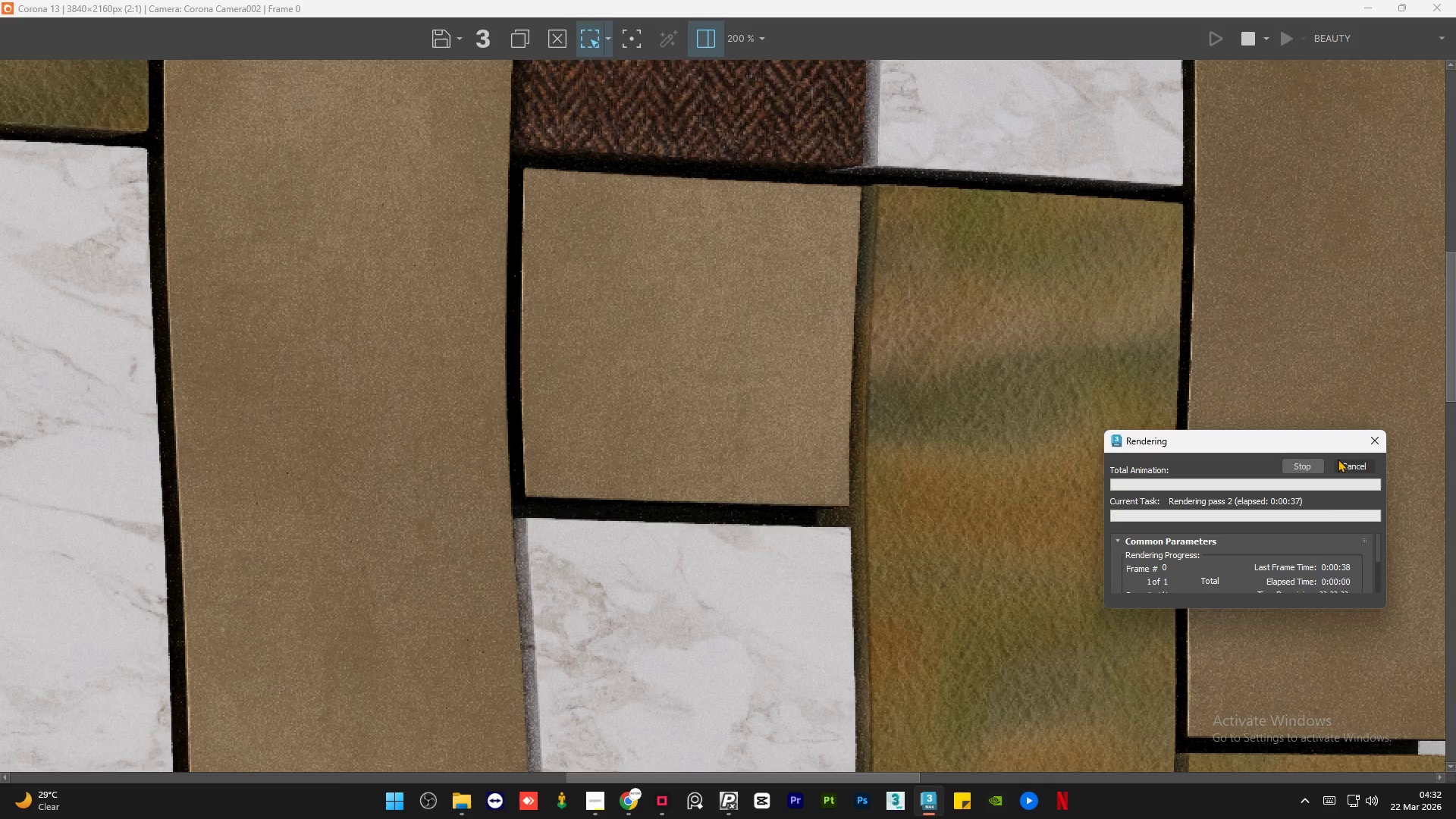 
scroll: coordinate [759, 339], scroll_direction: down, amount: 1.0
 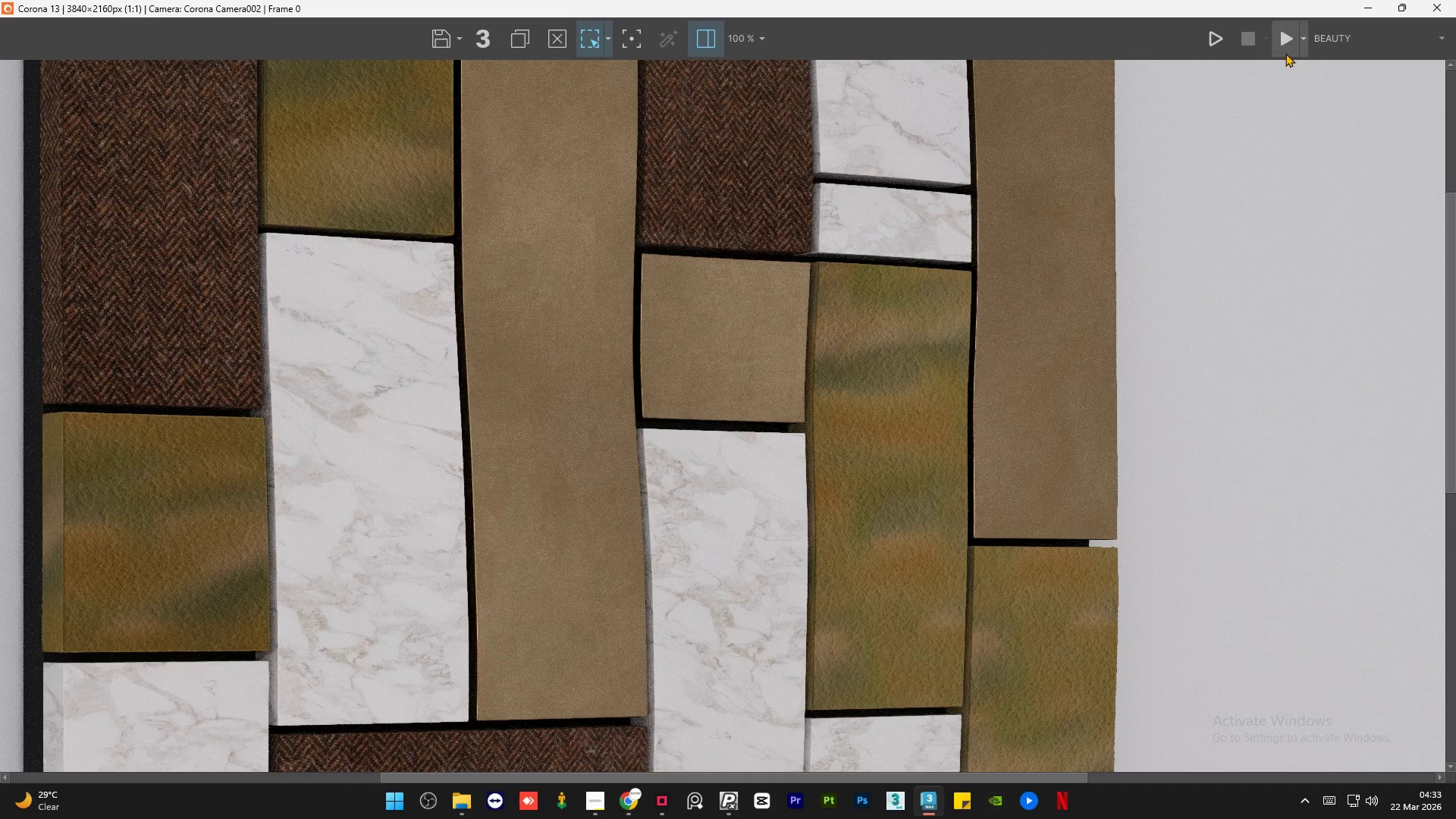 
wait(5.39)
 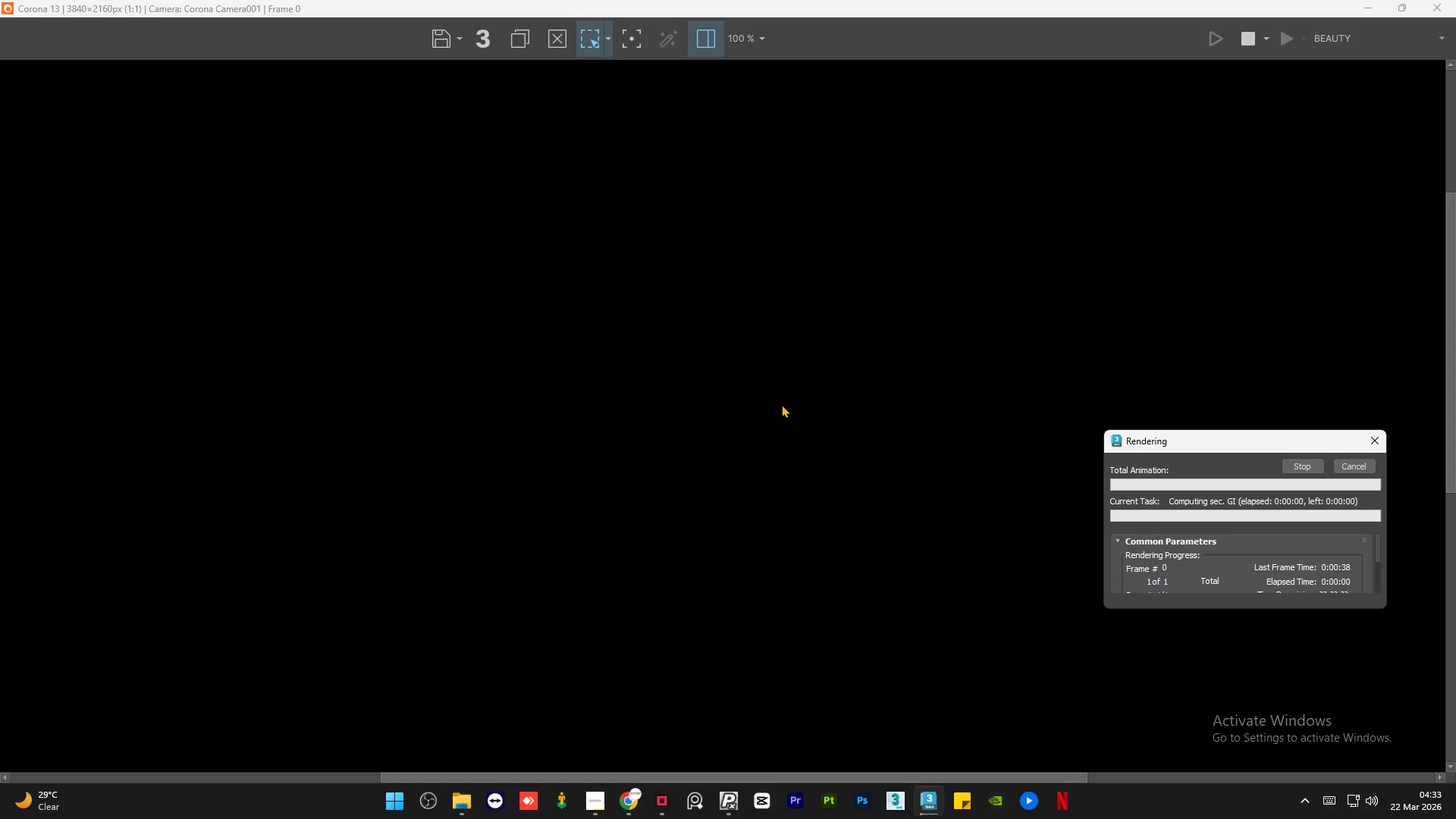 
scroll: coordinate [735, 420], scroll_direction: down, amount: 2.0
 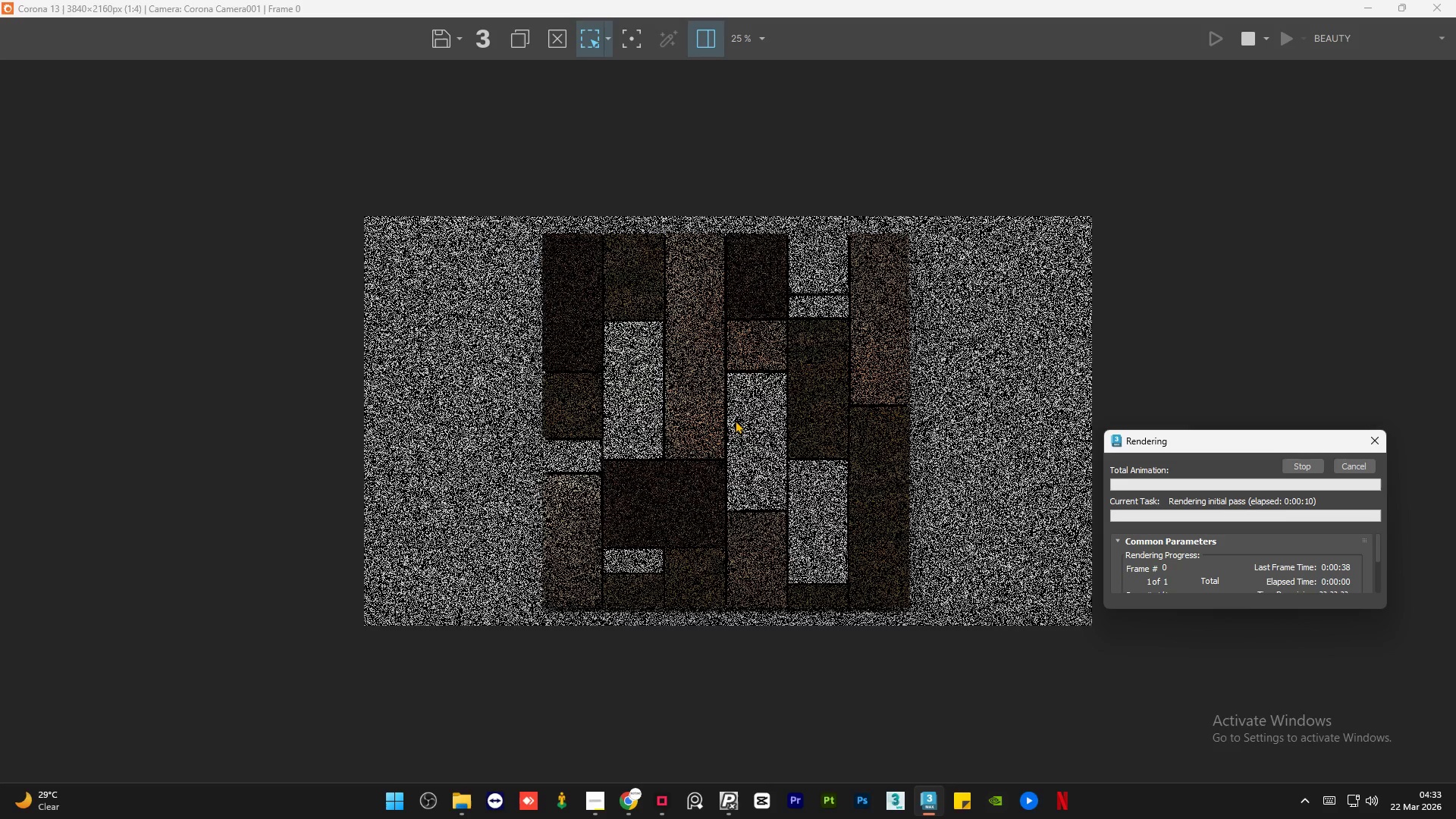 
wait(6.44)
 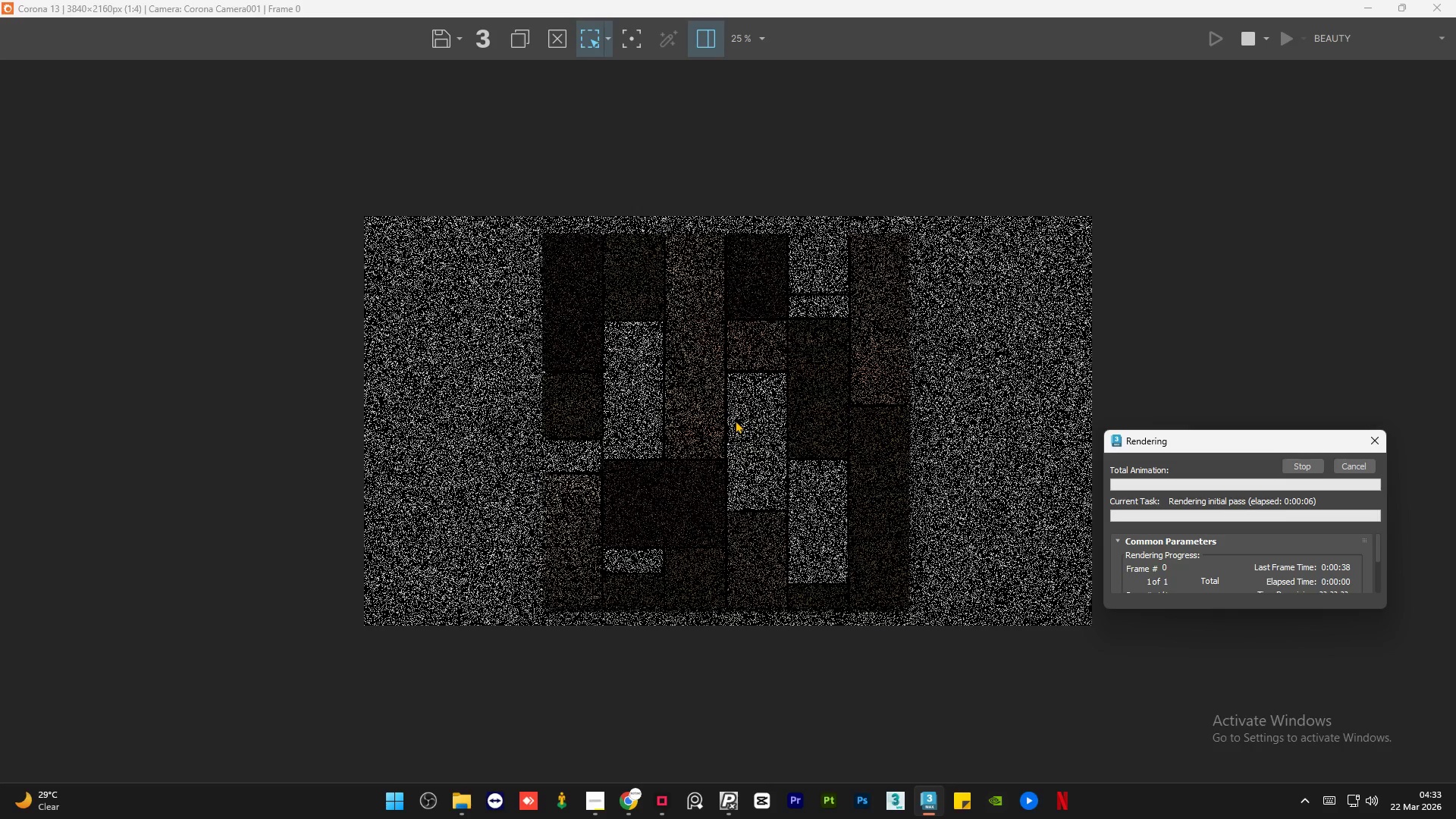 
scroll: coordinate [805, 302], scroll_direction: up, amount: 1.0
 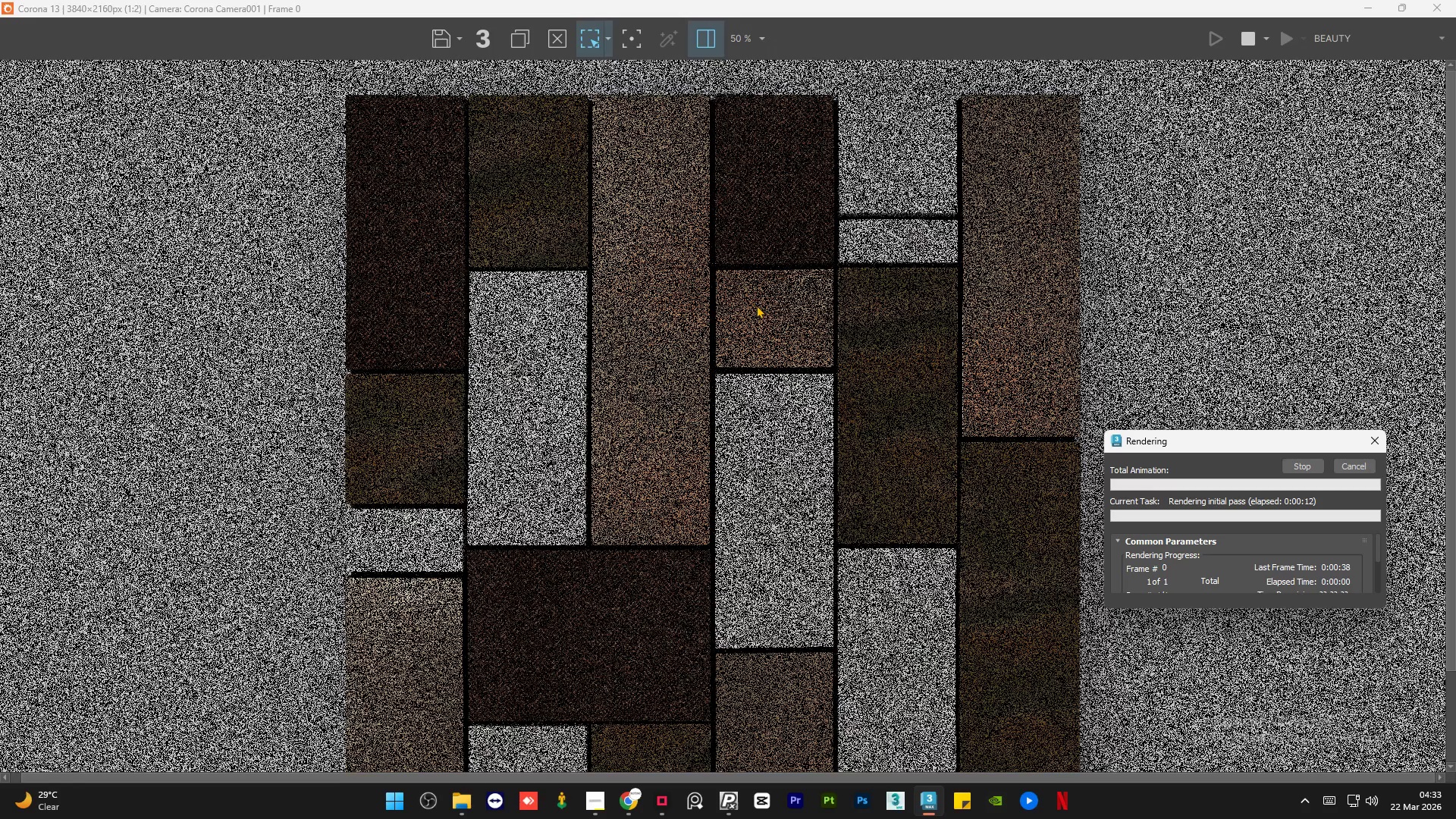 
wait(20.3)
 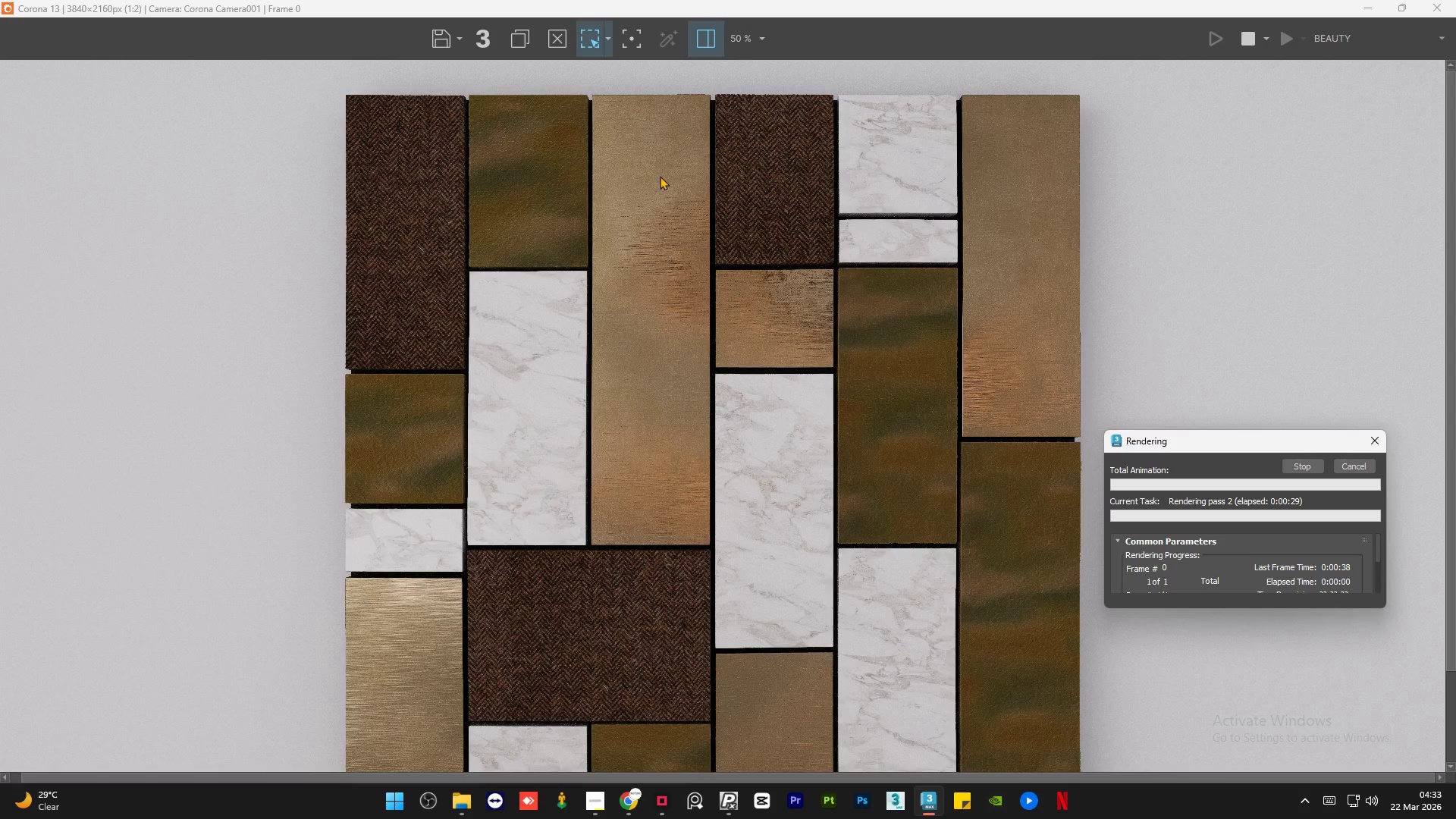 
left_click([588, 803])
 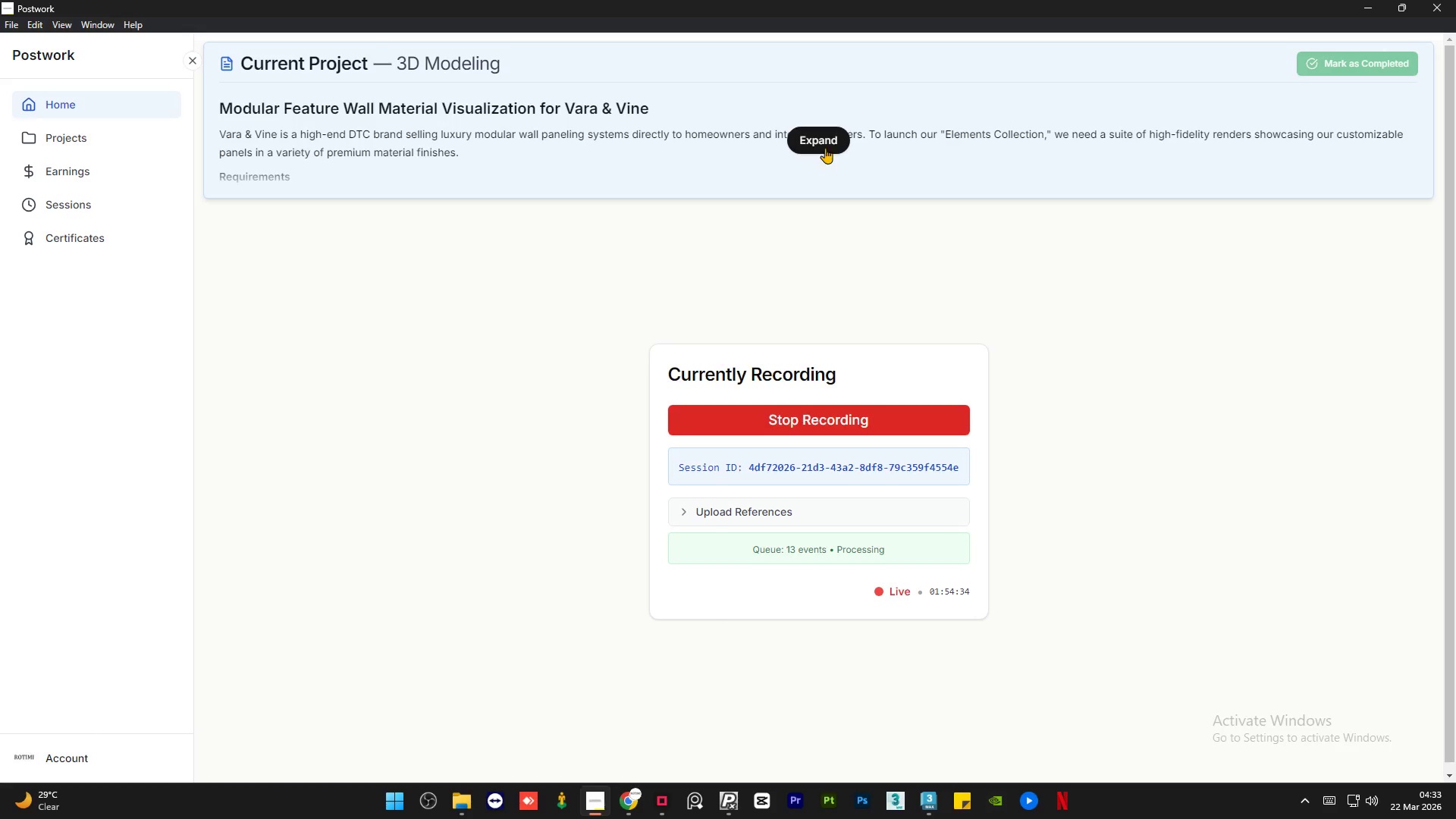 
scroll: coordinate [801, 288], scroll_direction: up, amount: 1.0